 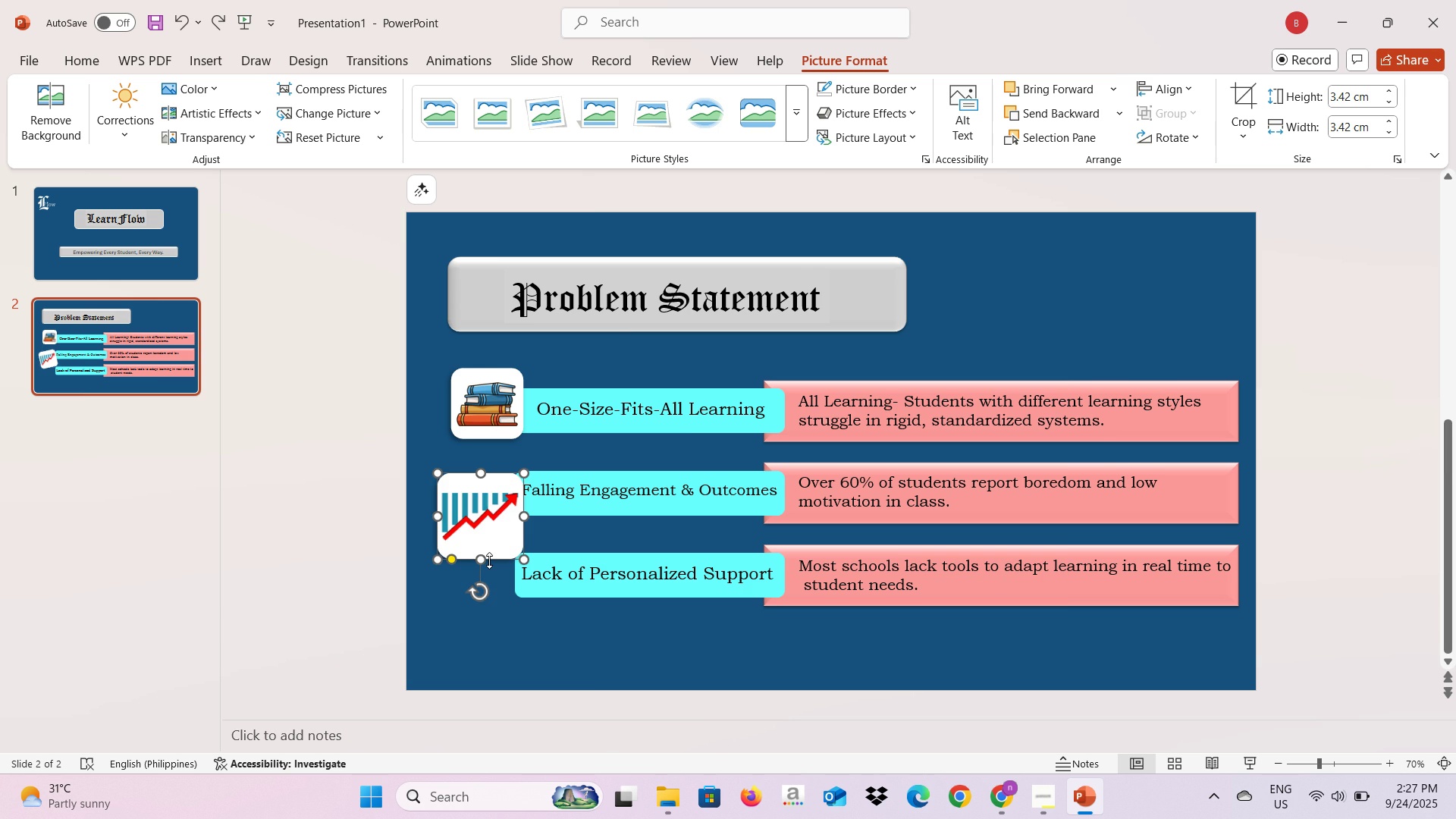 
key(Control+Z)
 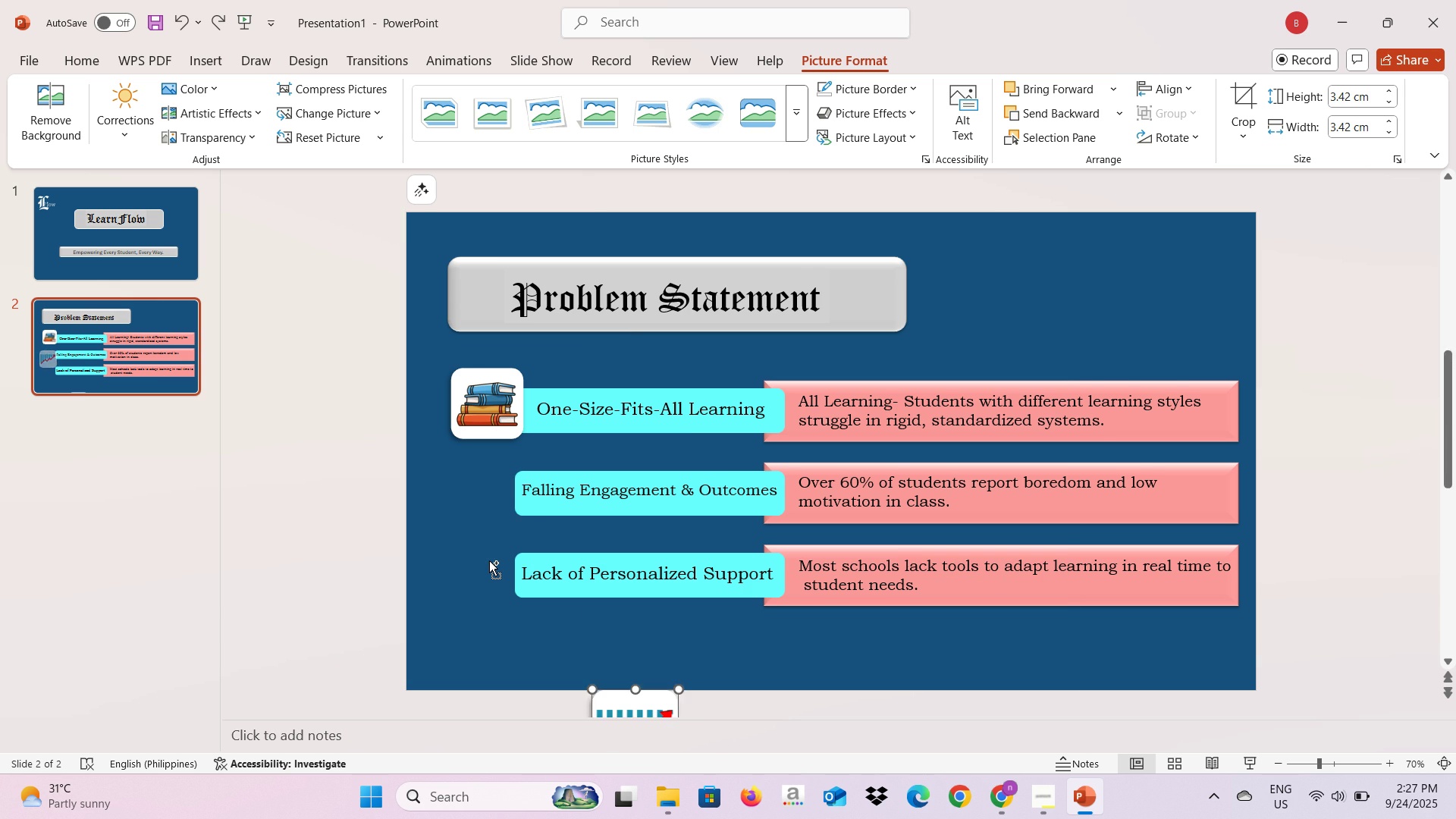 
key(Control+Z)
 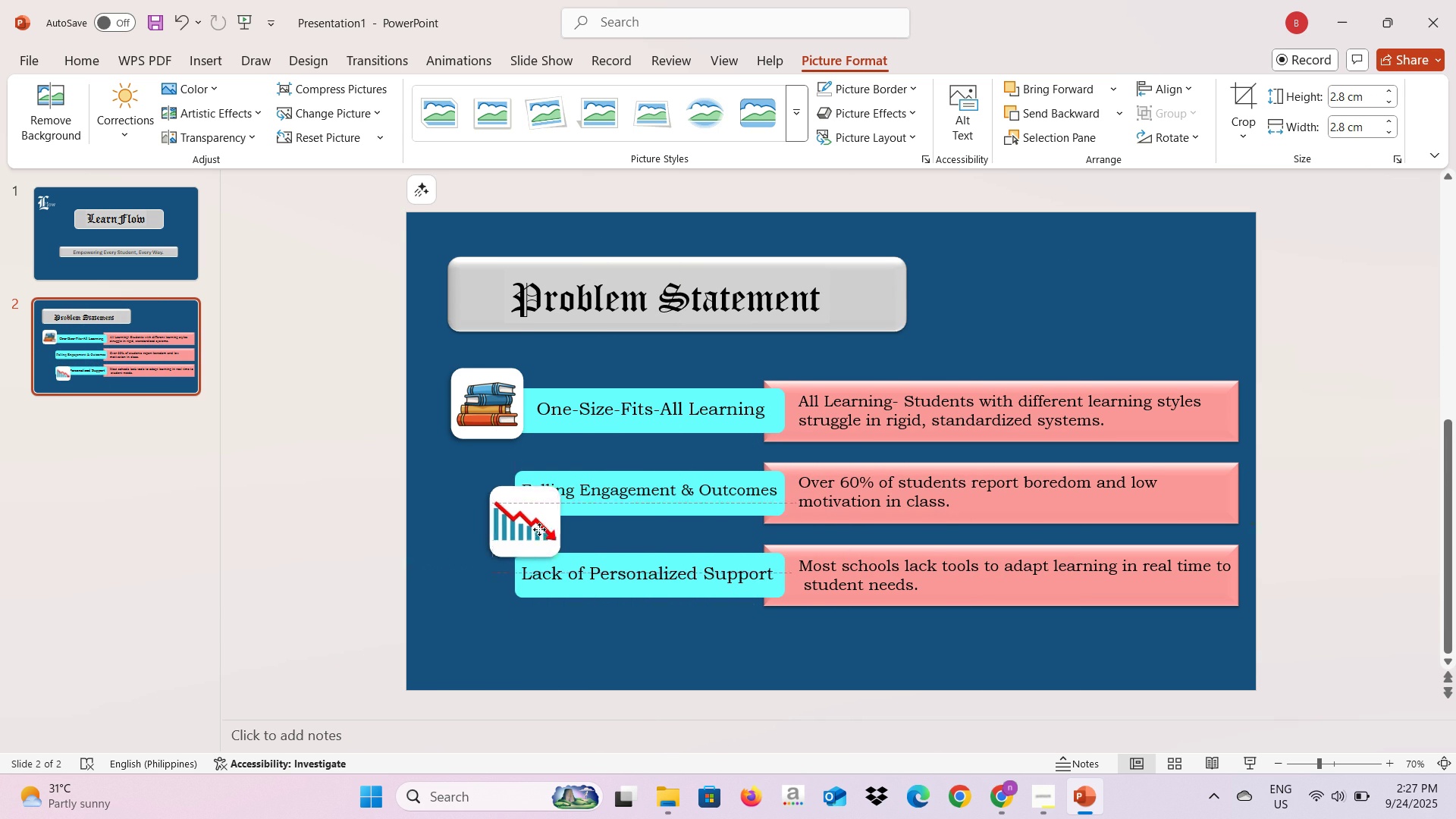 
wait(12.18)
 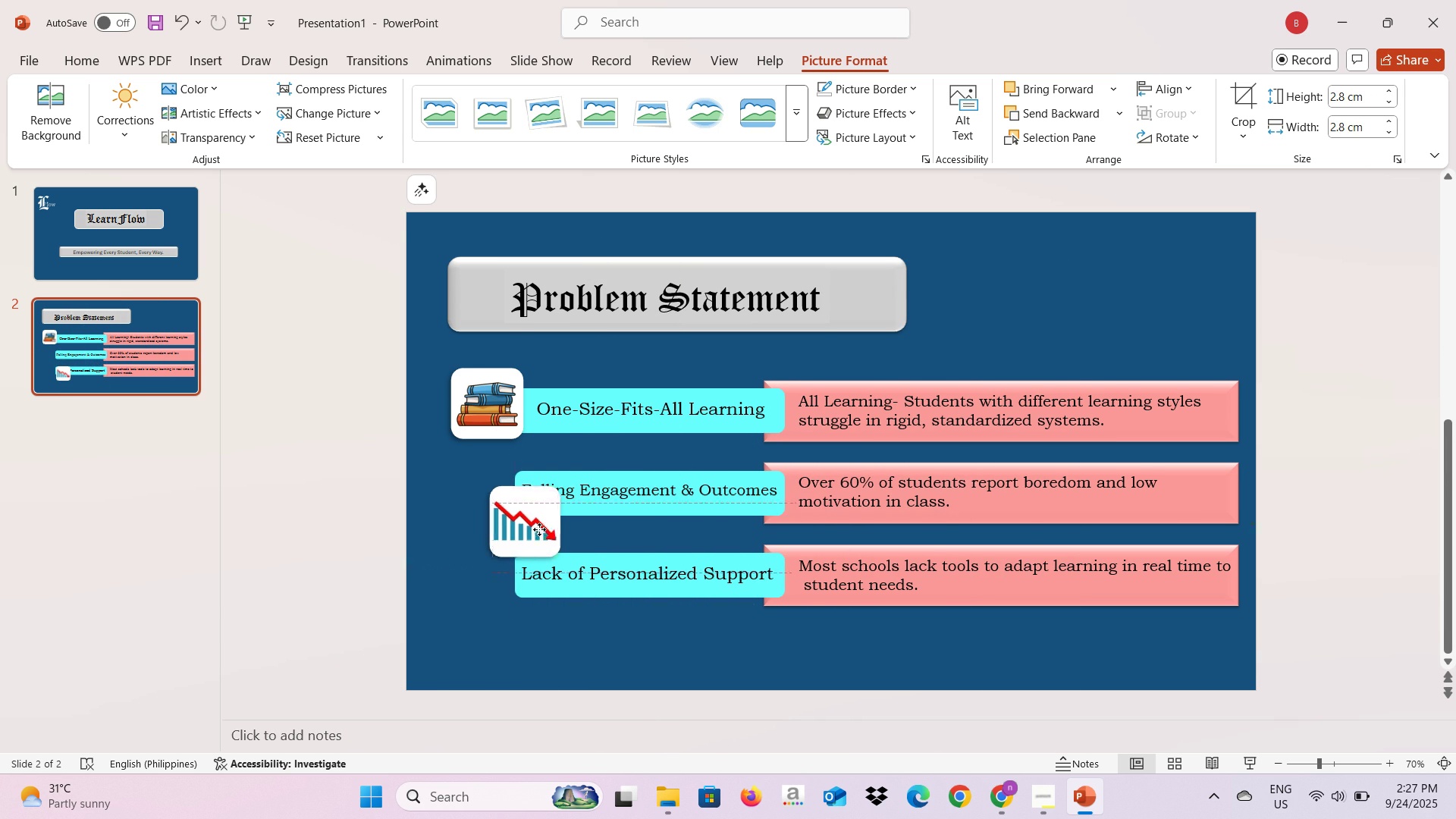 
key(Alt+AltLeft)
 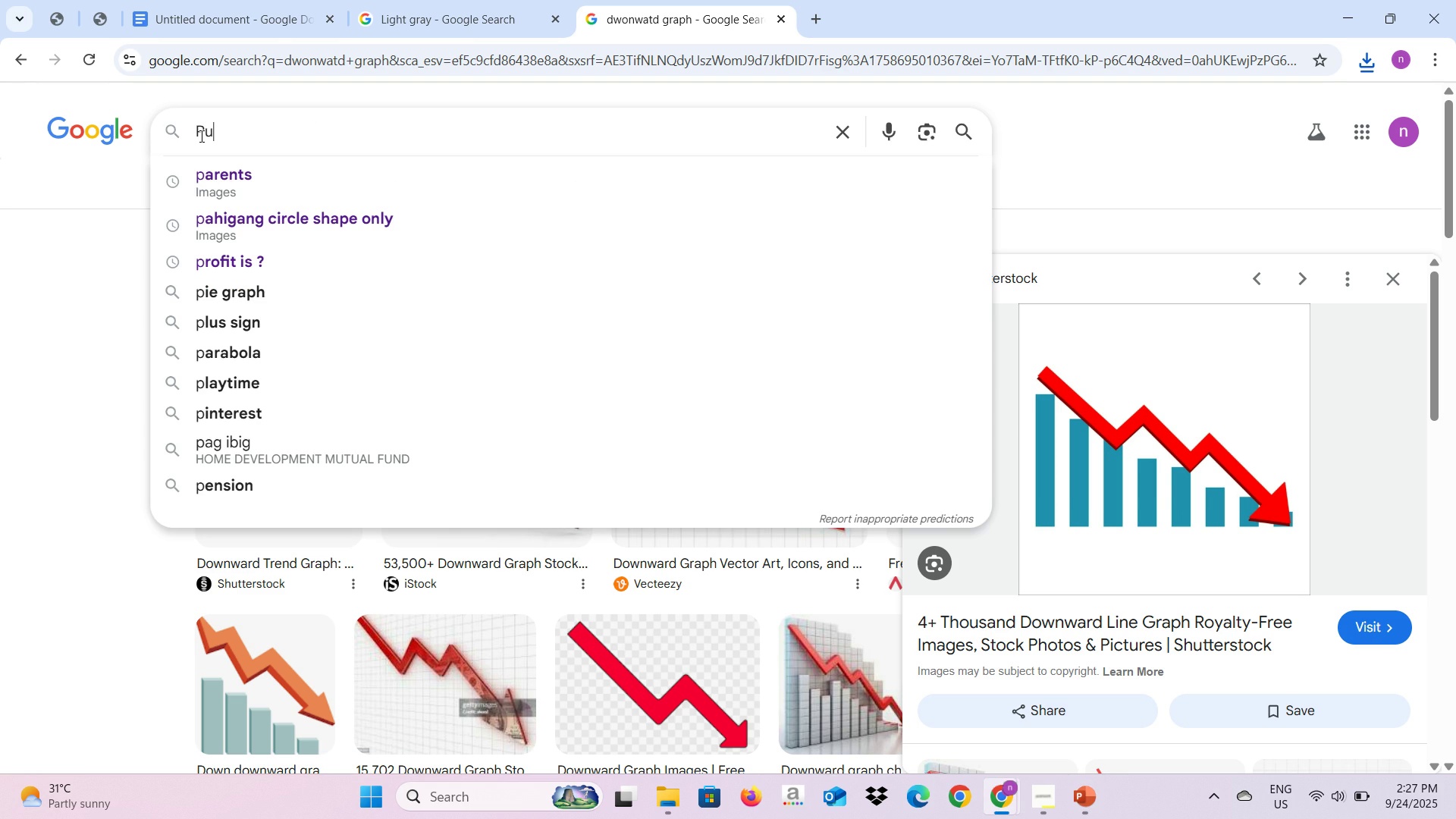 
key(Tab)
type(Po)
key(Backspace)
type(uzzle)
 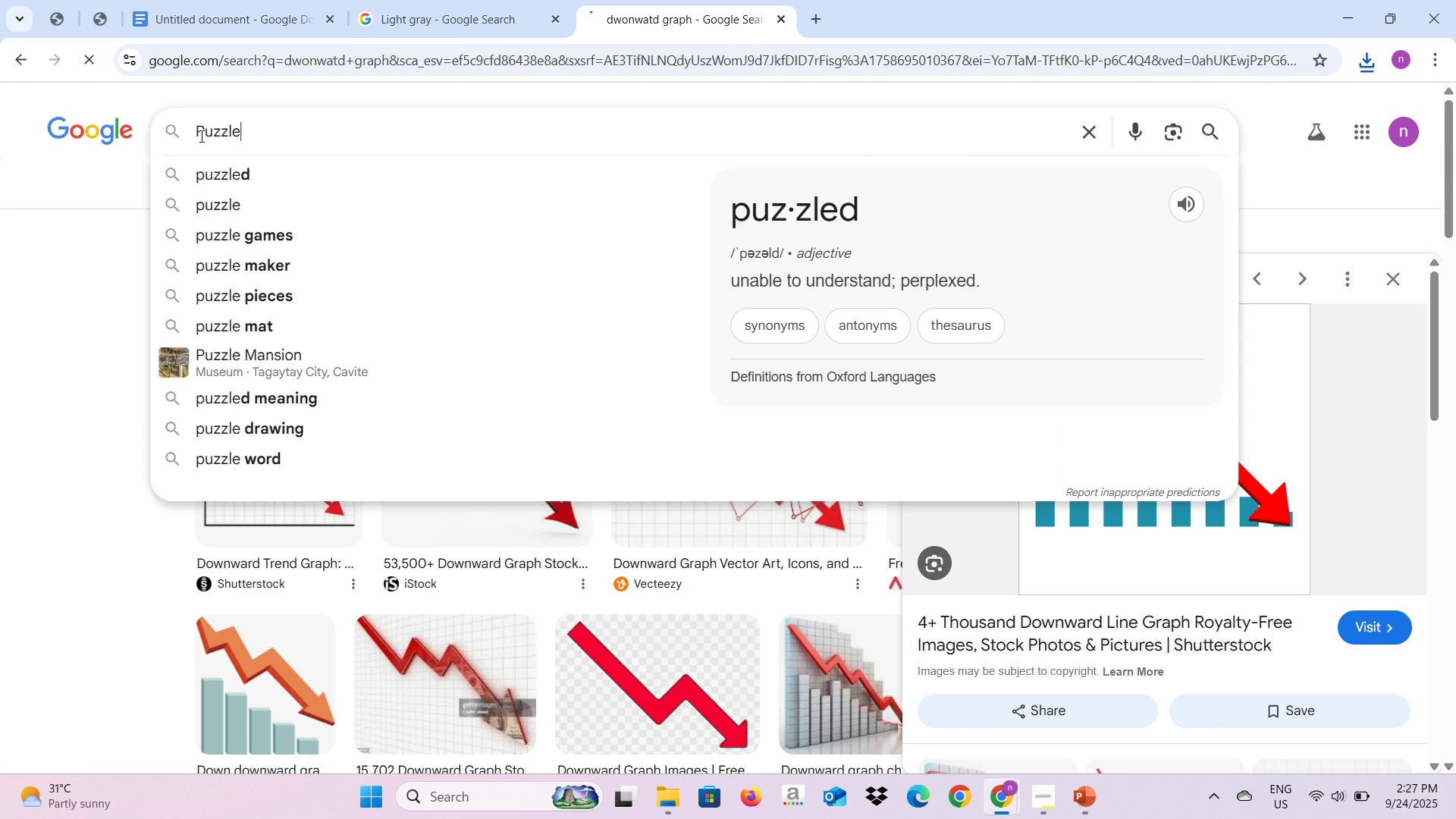 
key(Enter)
 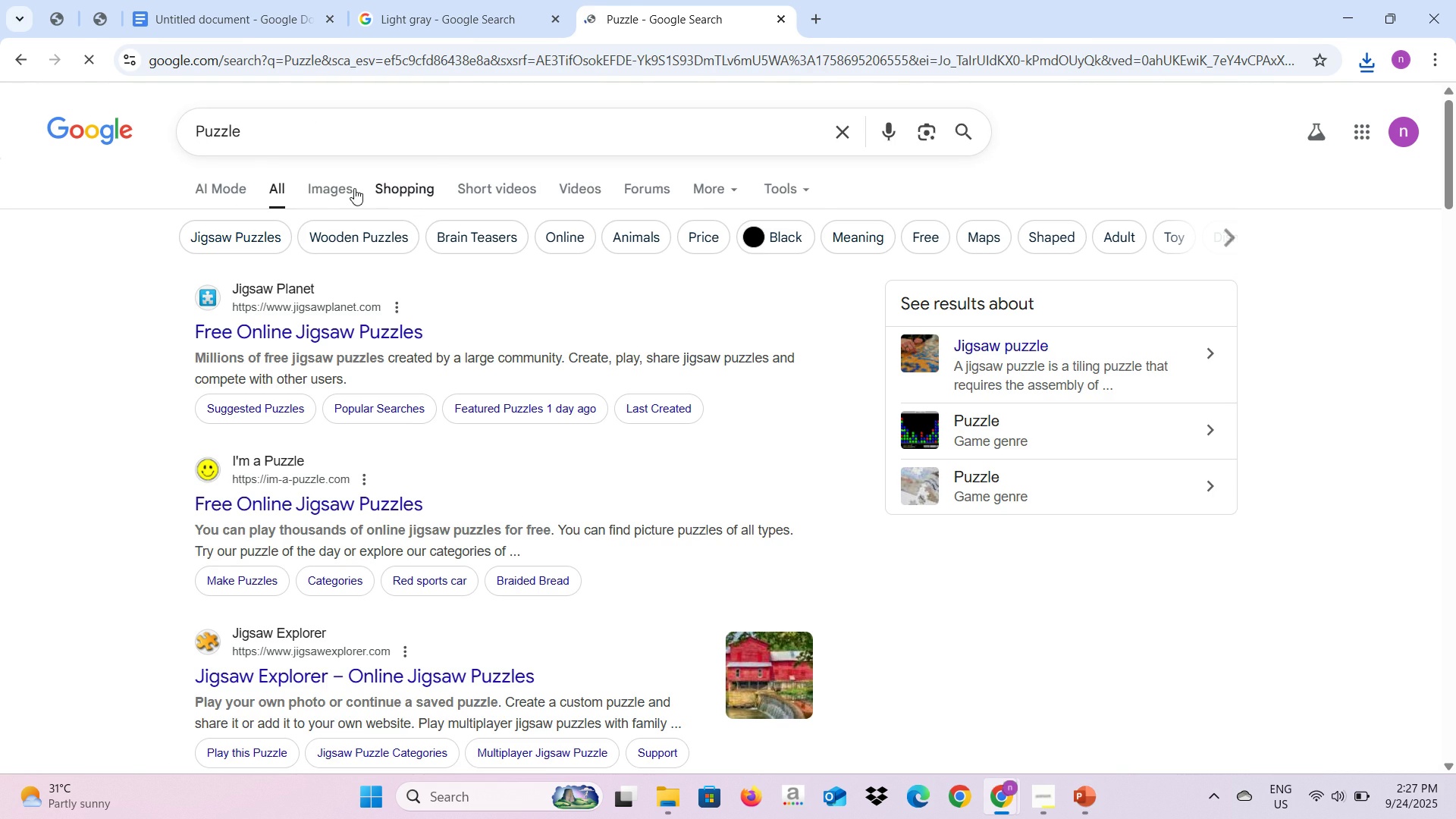 
left_click([334, 187])
 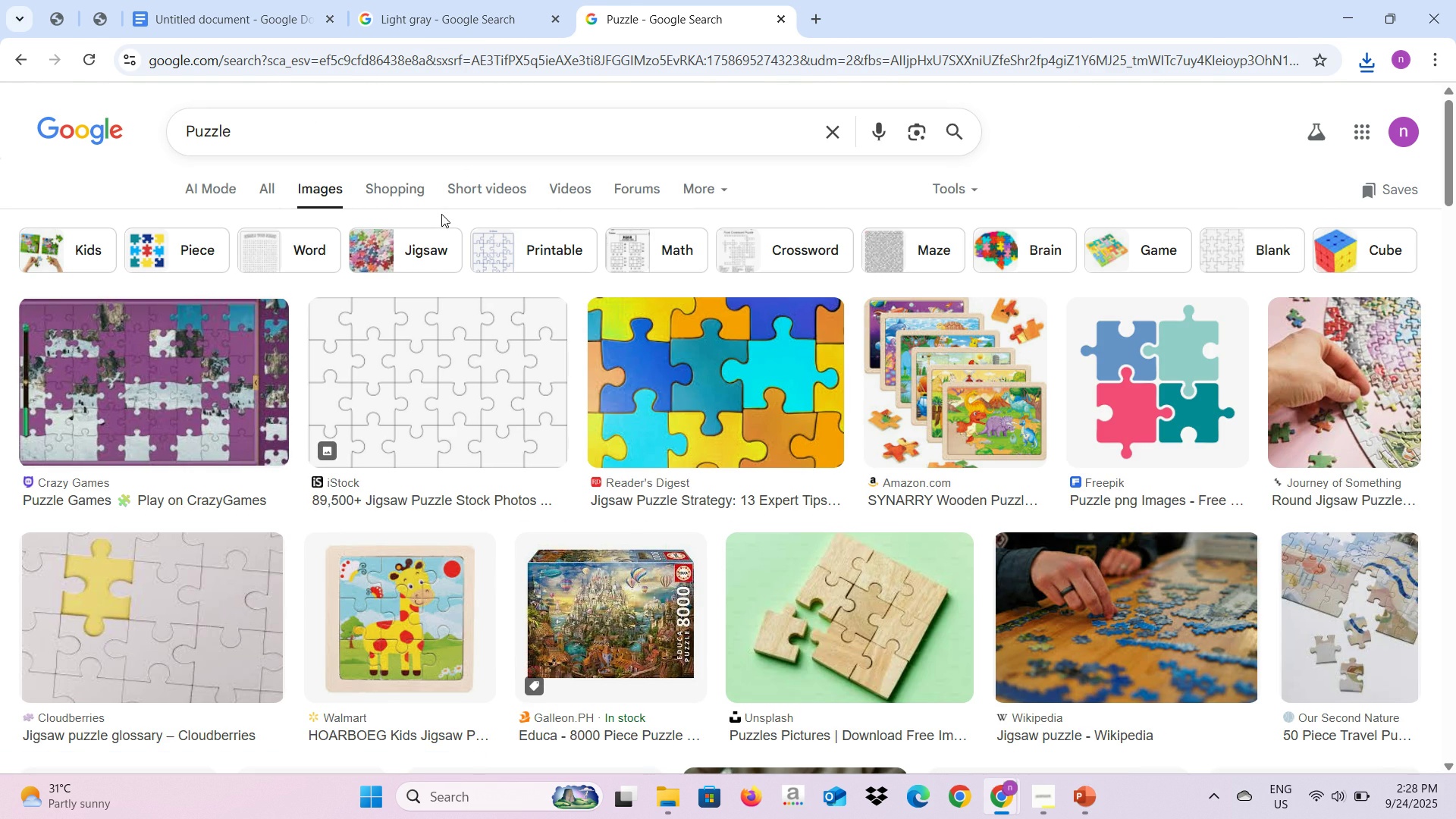 
left_click([1157, 380])
 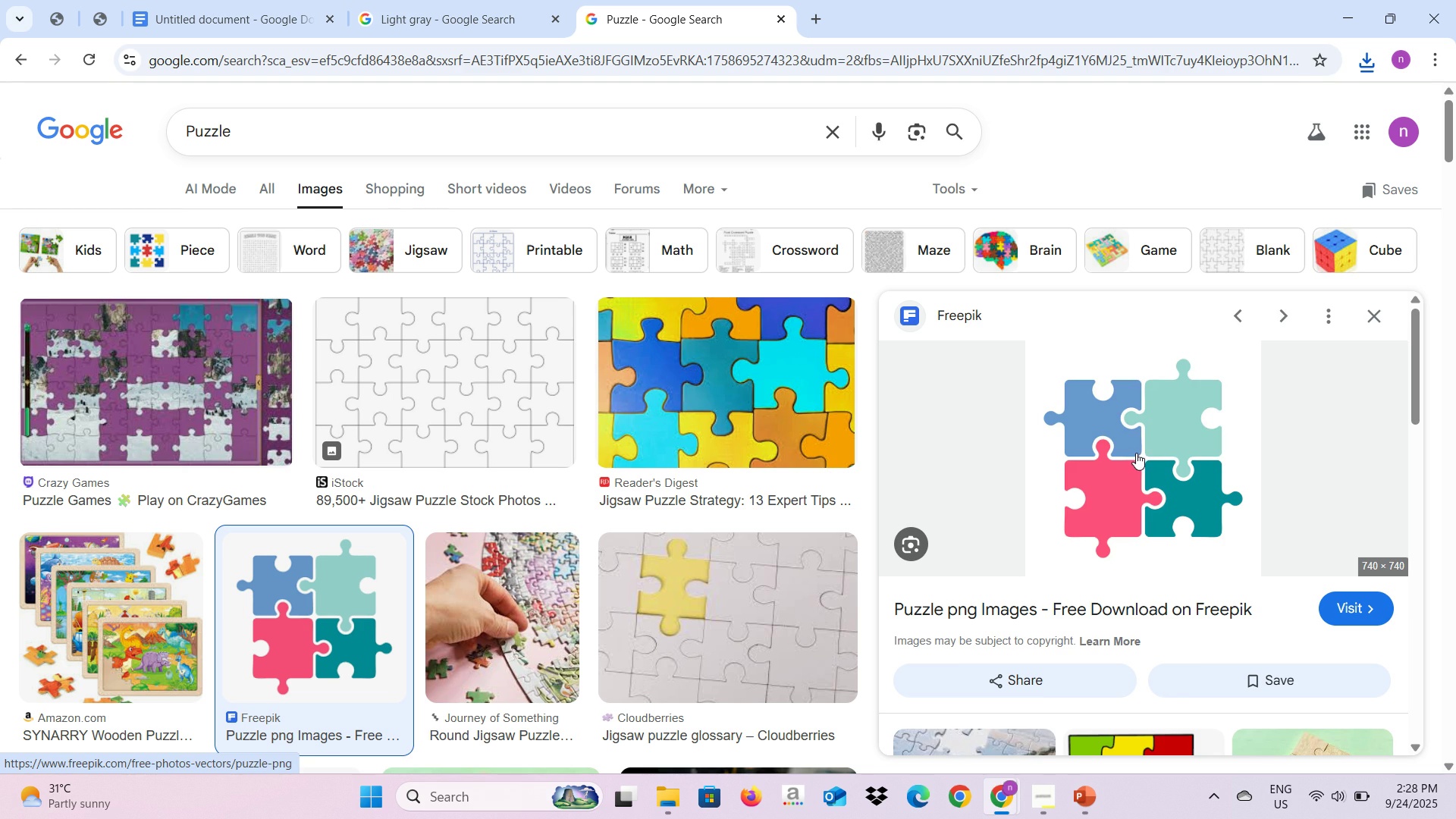 
right_click([1120, 459])
 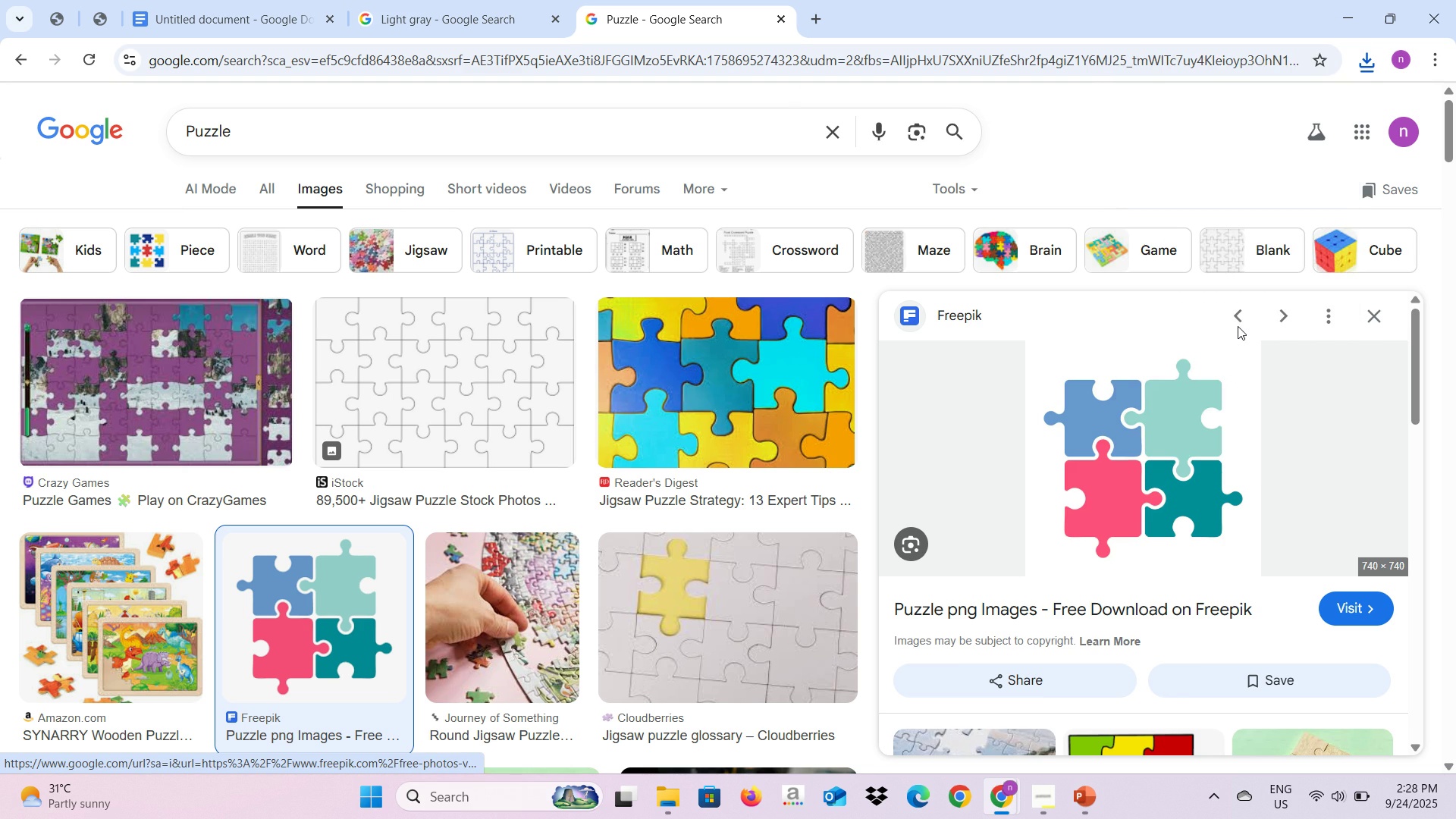 
left_click([1238, 326])
 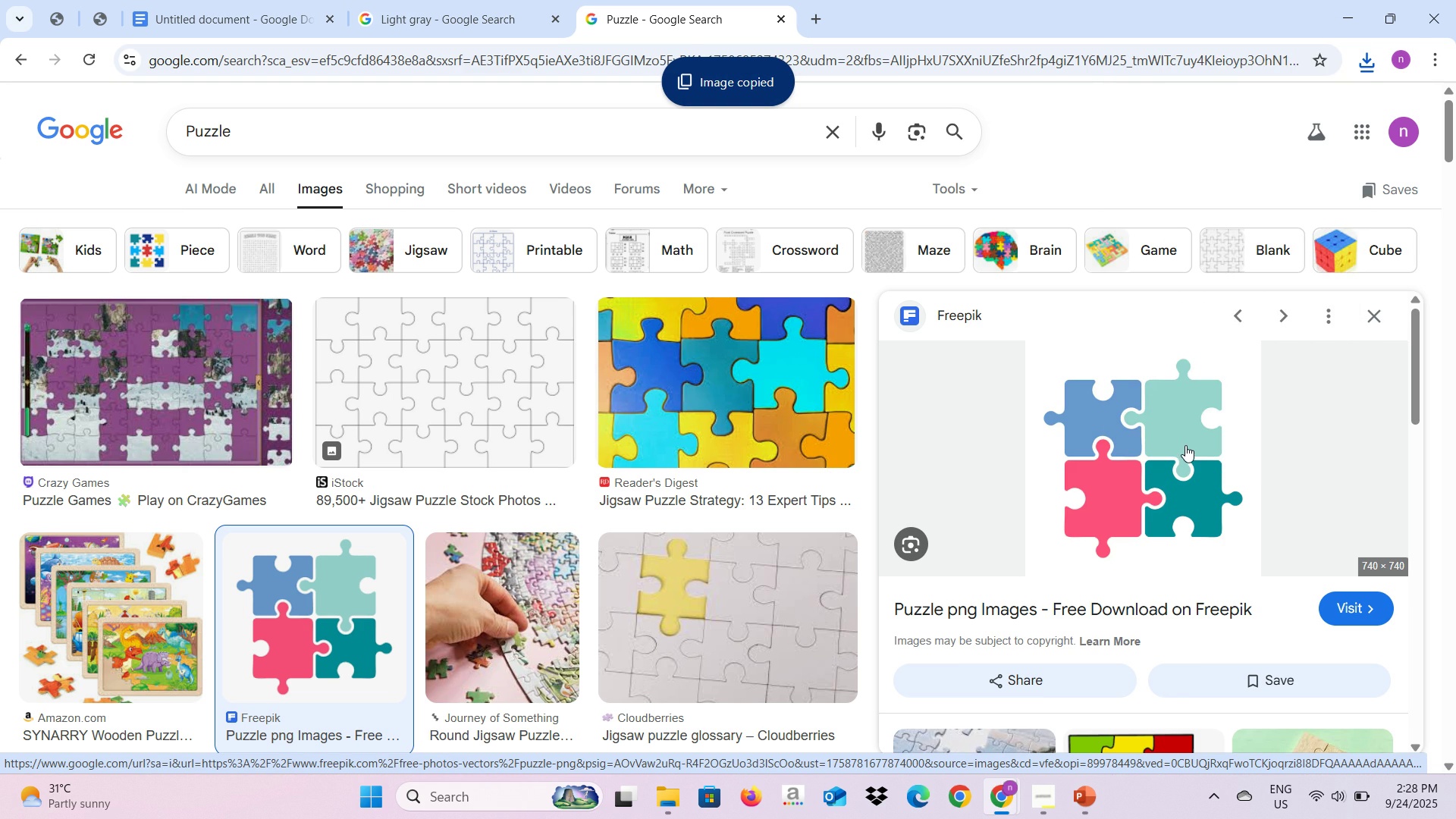 
right_click([1187, 443])
 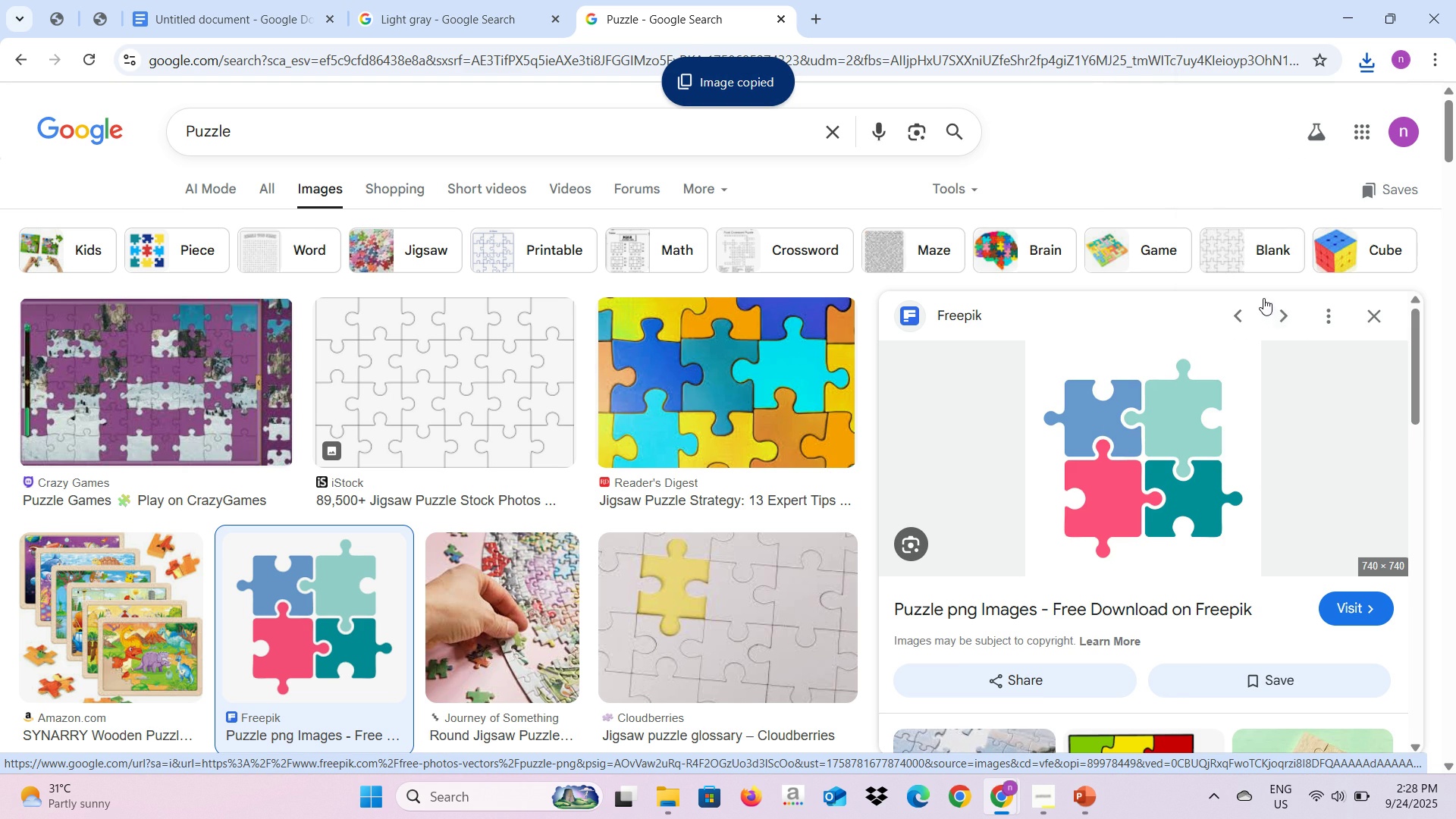 
left_click([1263, 298])
 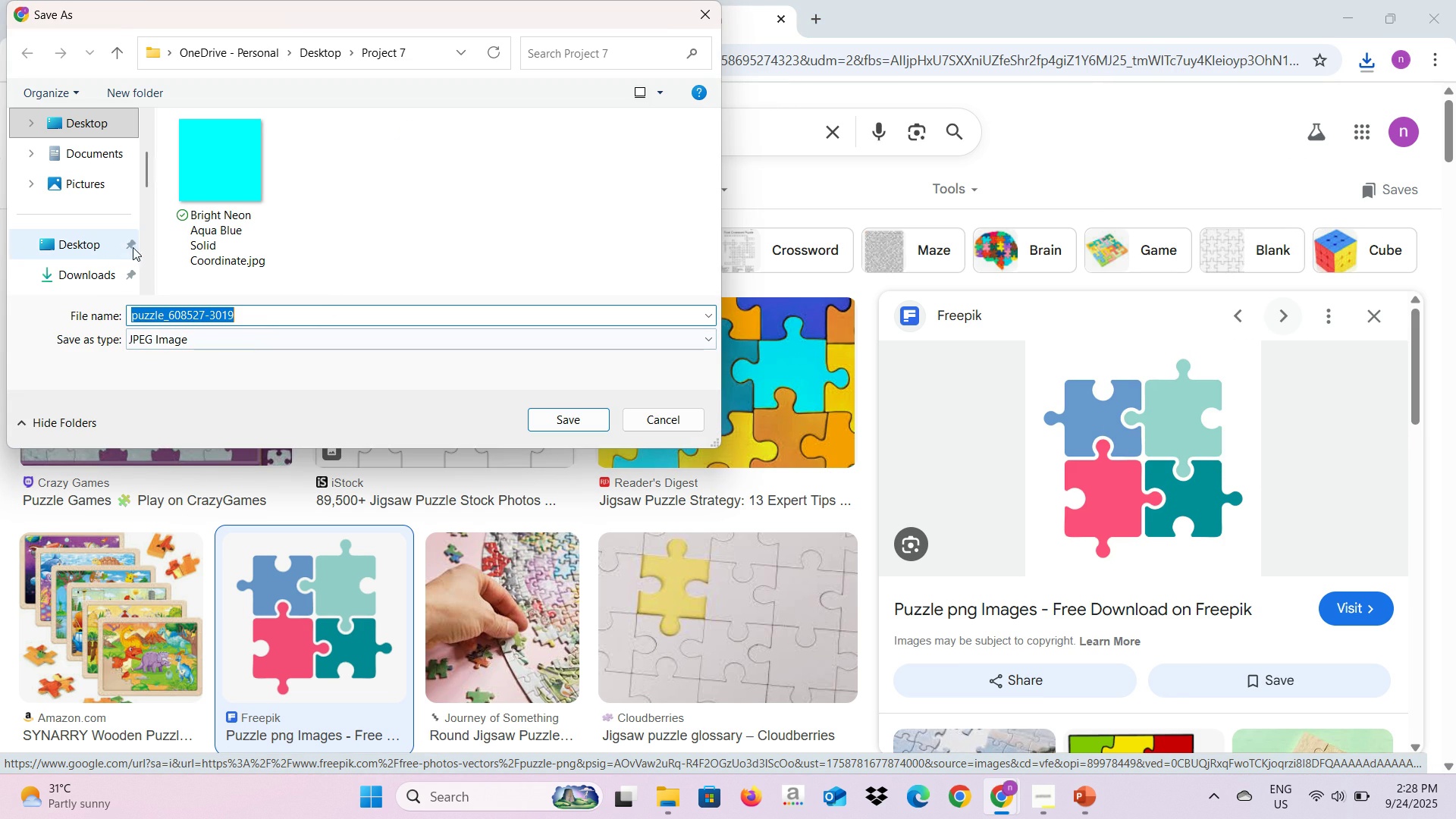 
type(Puzzle)
 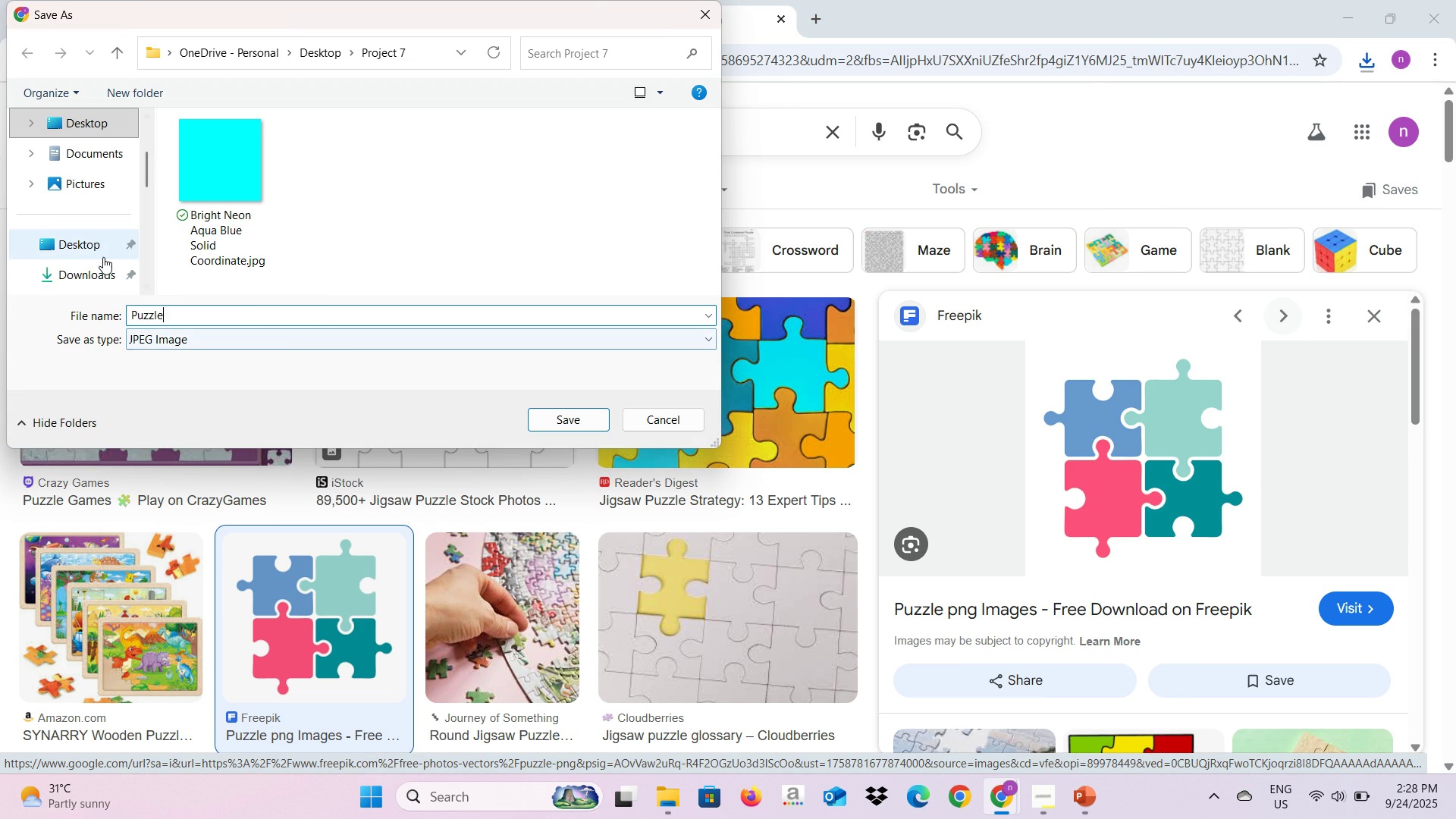 
scroll: coordinate [106, 250], scroll_direction: down, amount: 3.0
 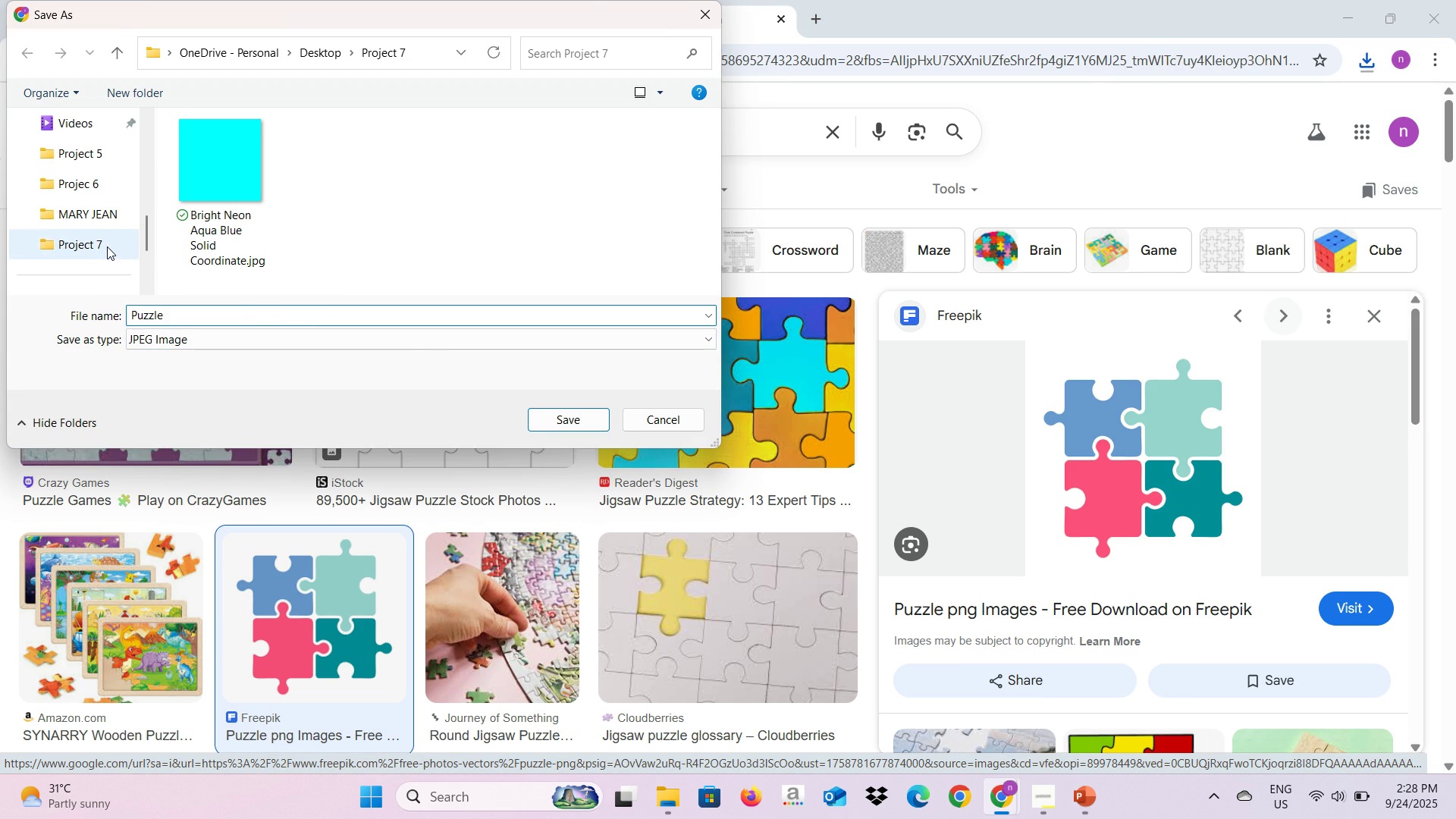 
left_click([107, 246])
 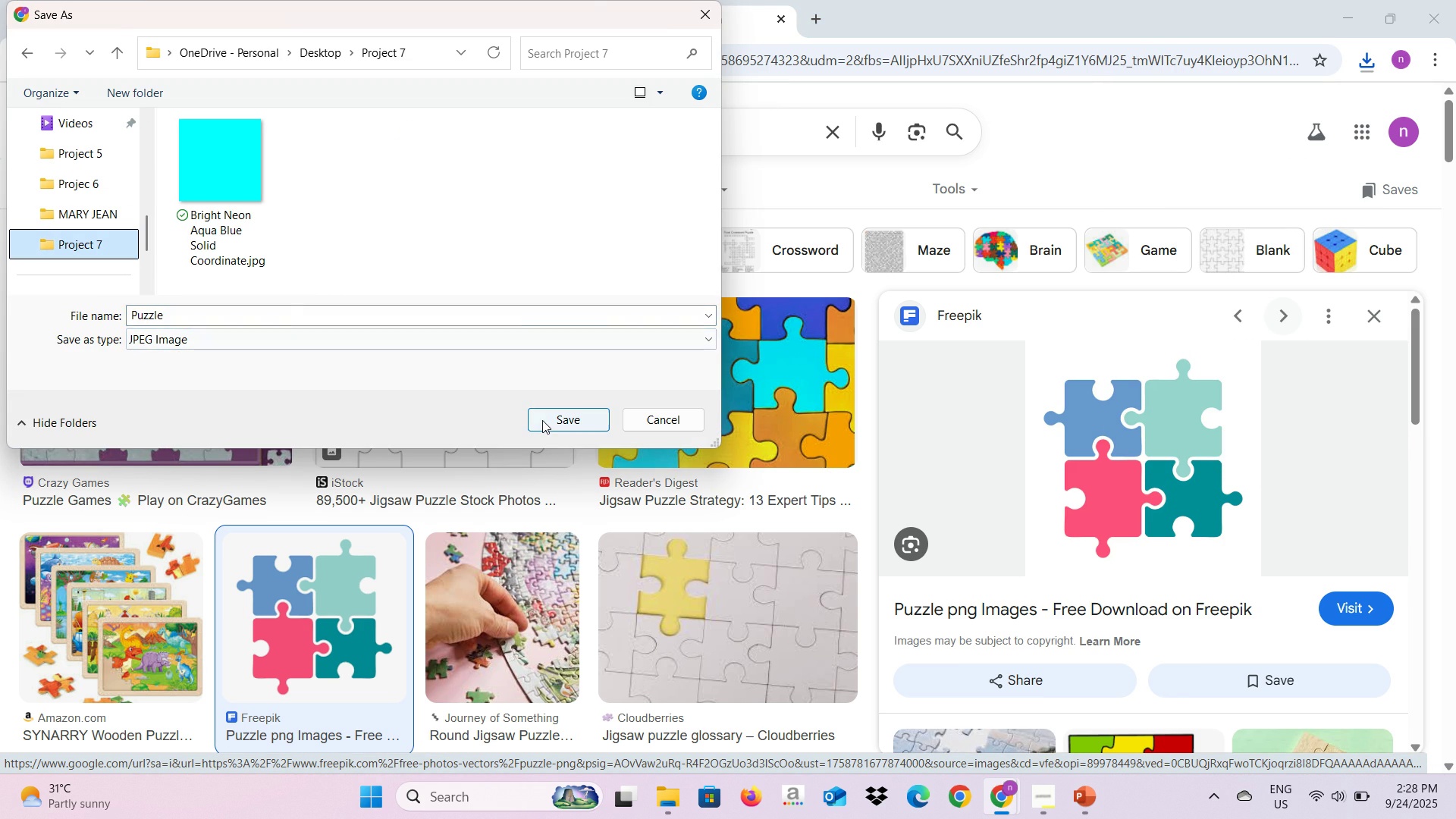 
left_click([542, 420])
 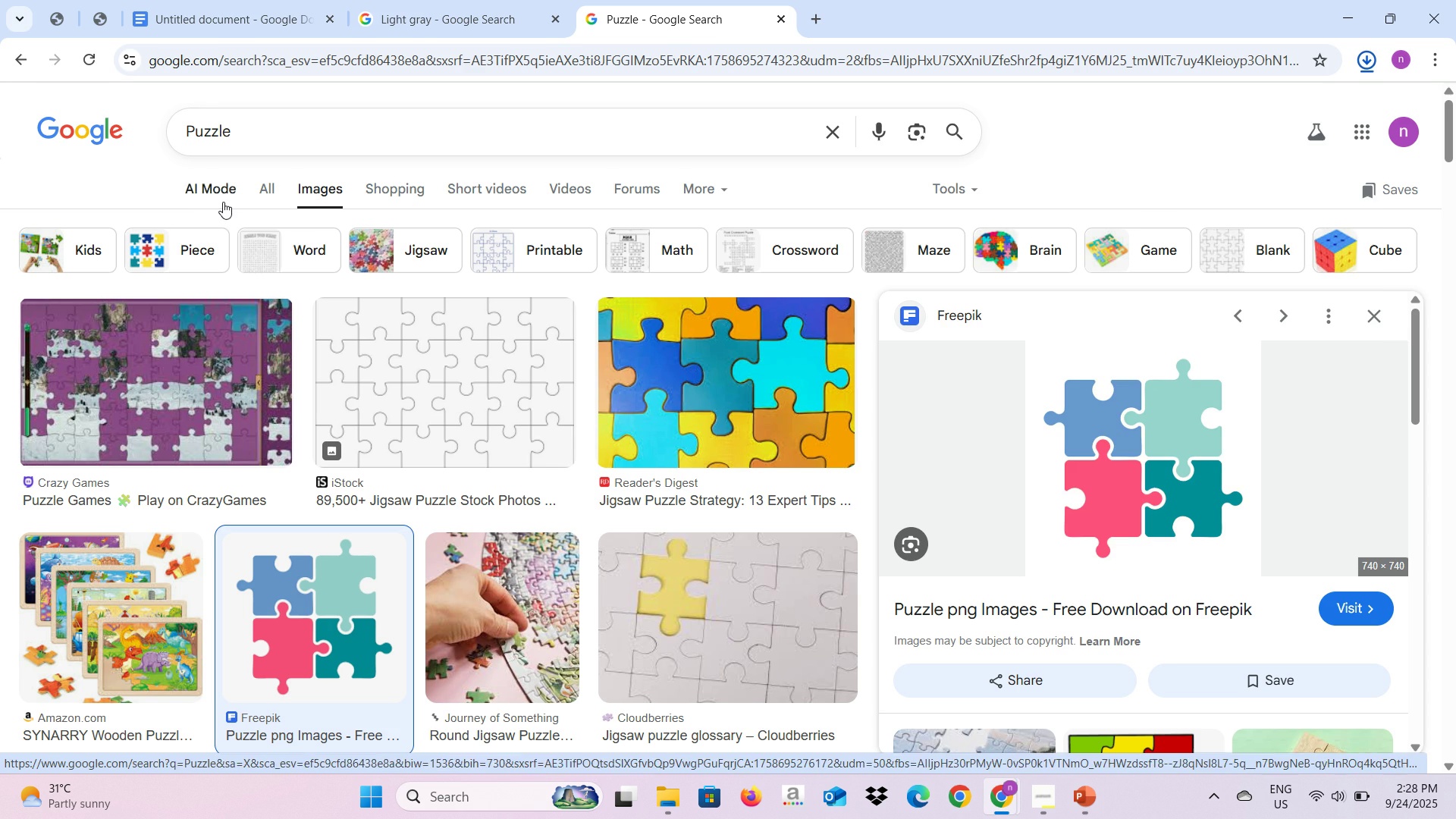 
key(Alt+AltLeft)
 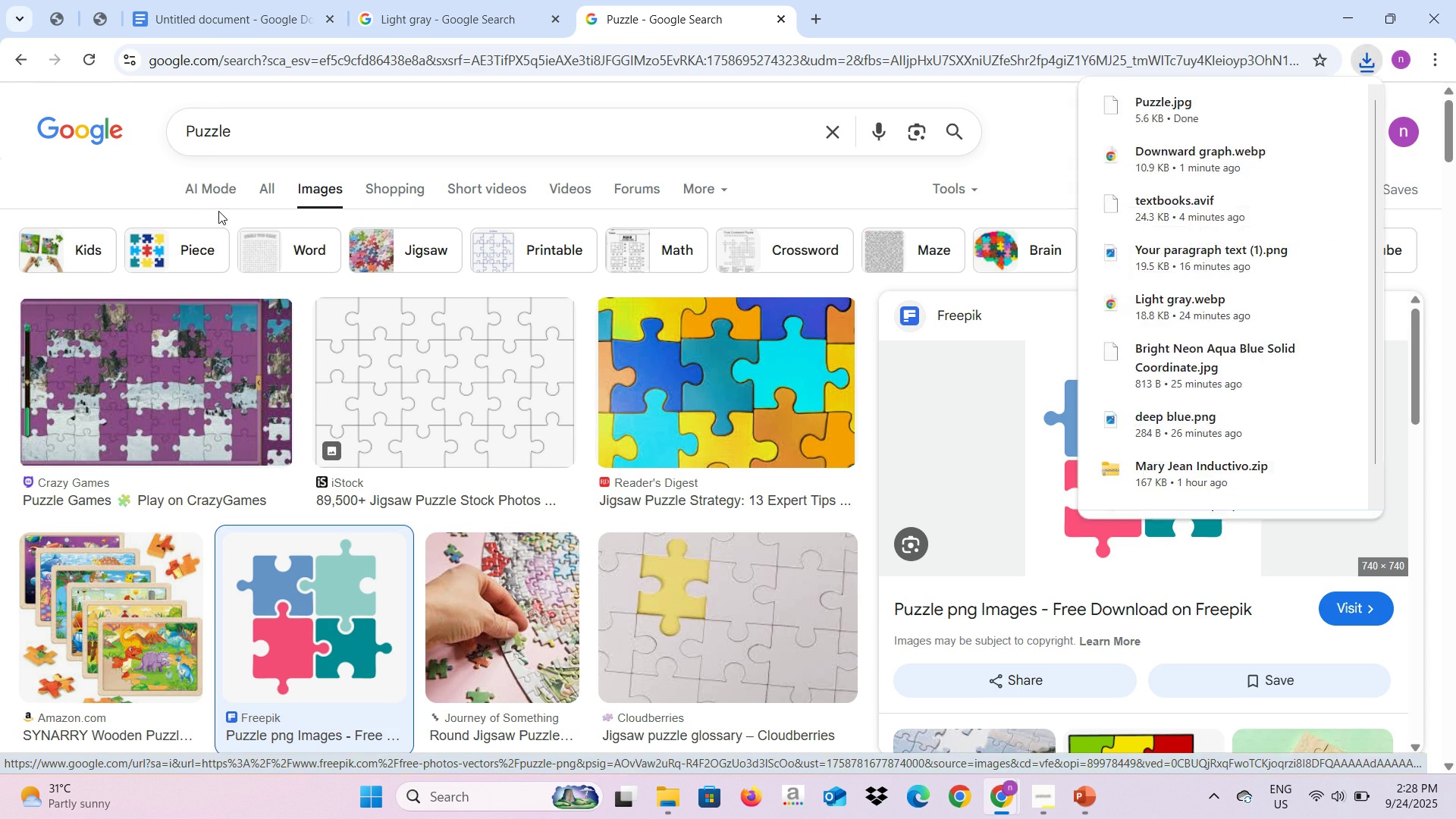 
key(Alt+Tab)
 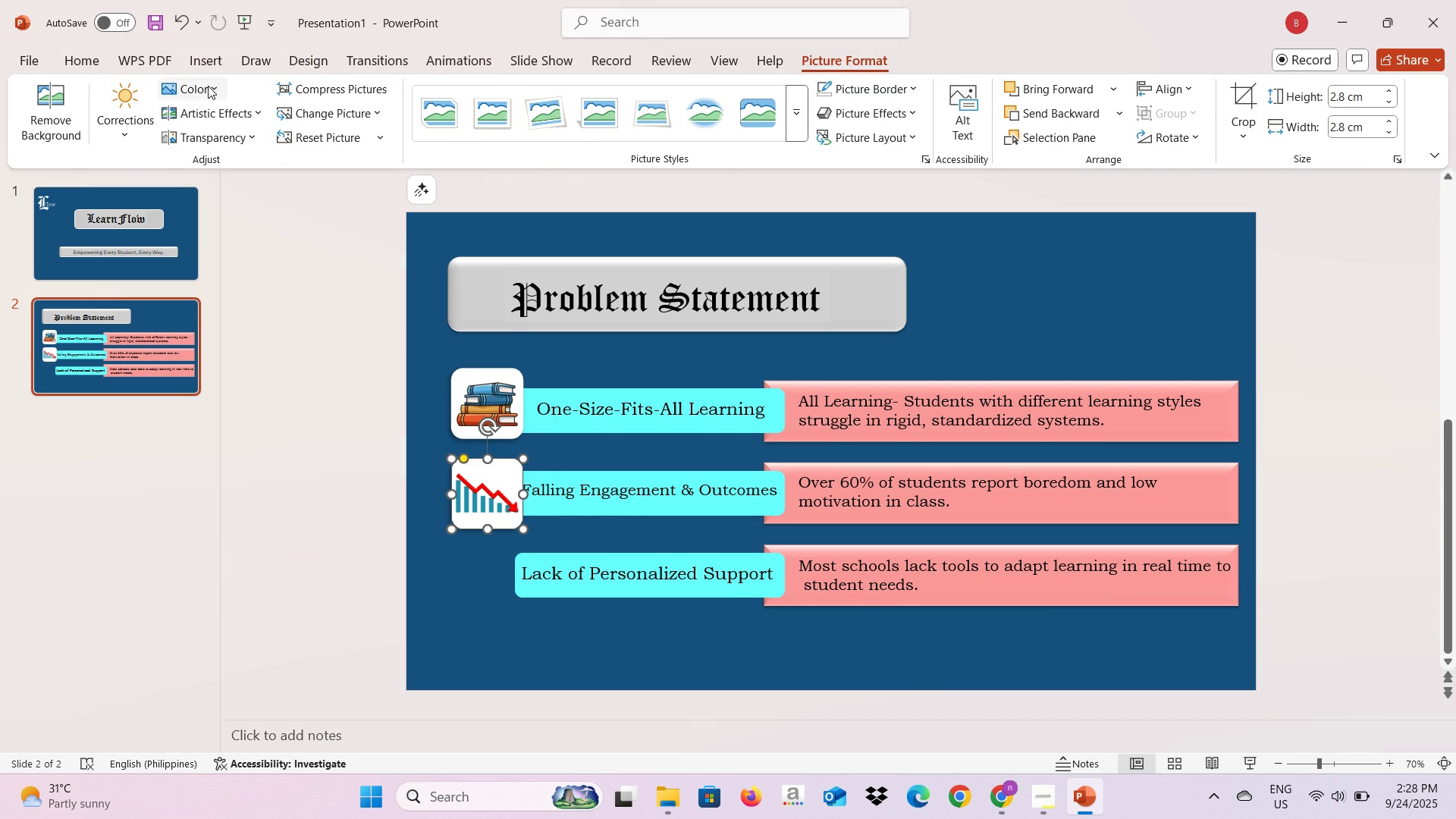 
left_click([209, 63])
 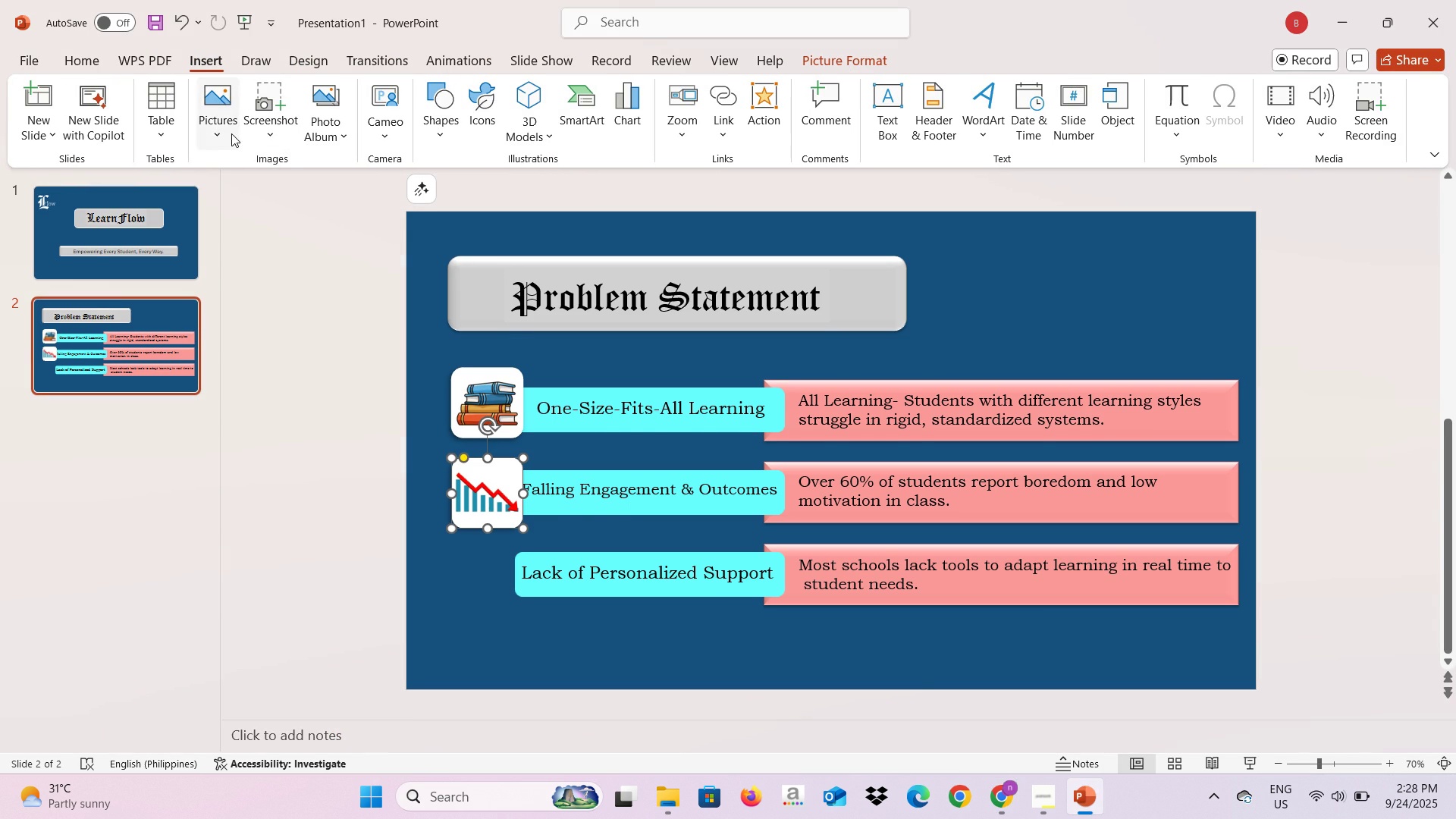 
left_click([231, 133])
 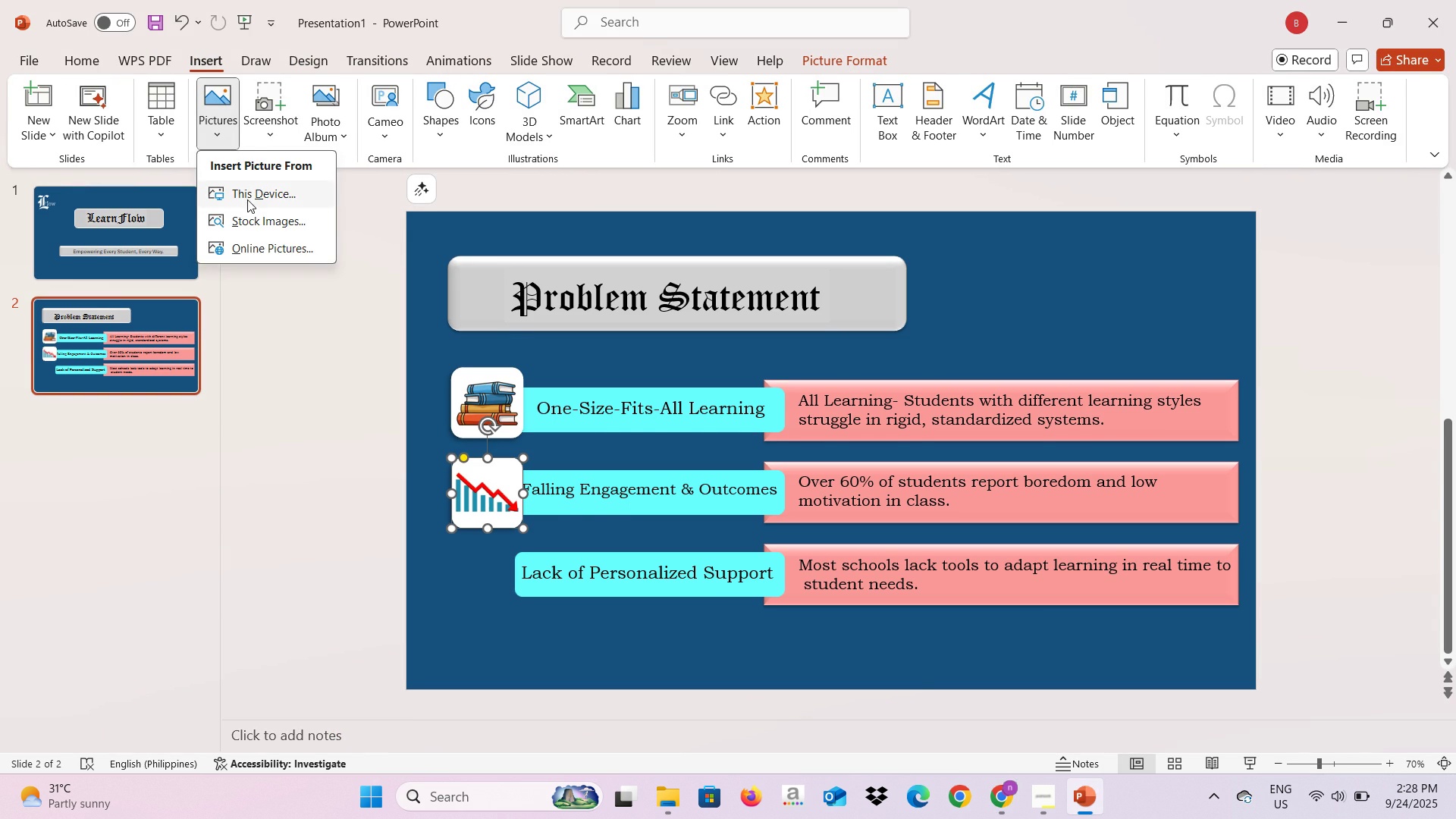 
left_click([247, 199])
 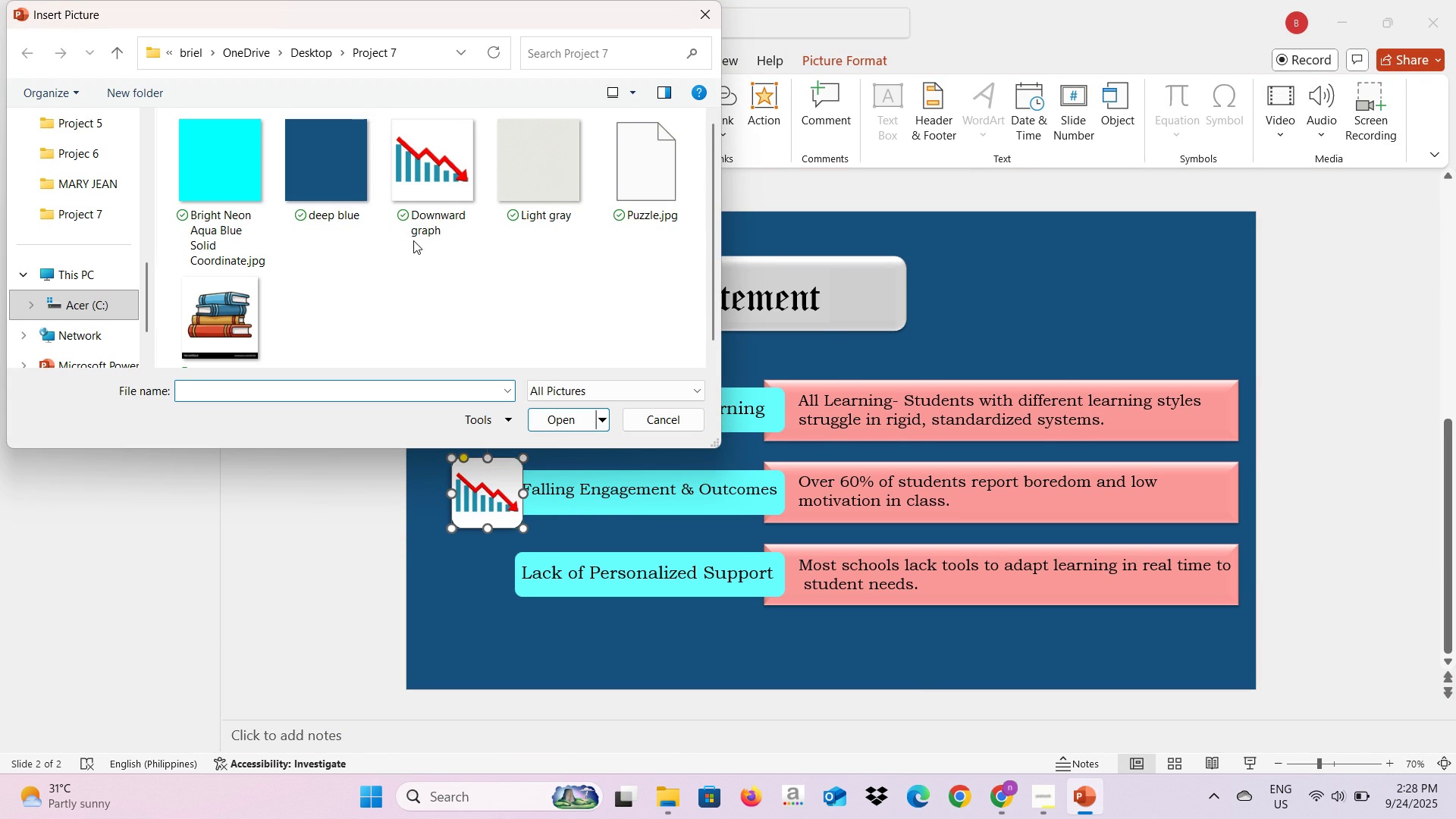 
left_click([657, 173])
 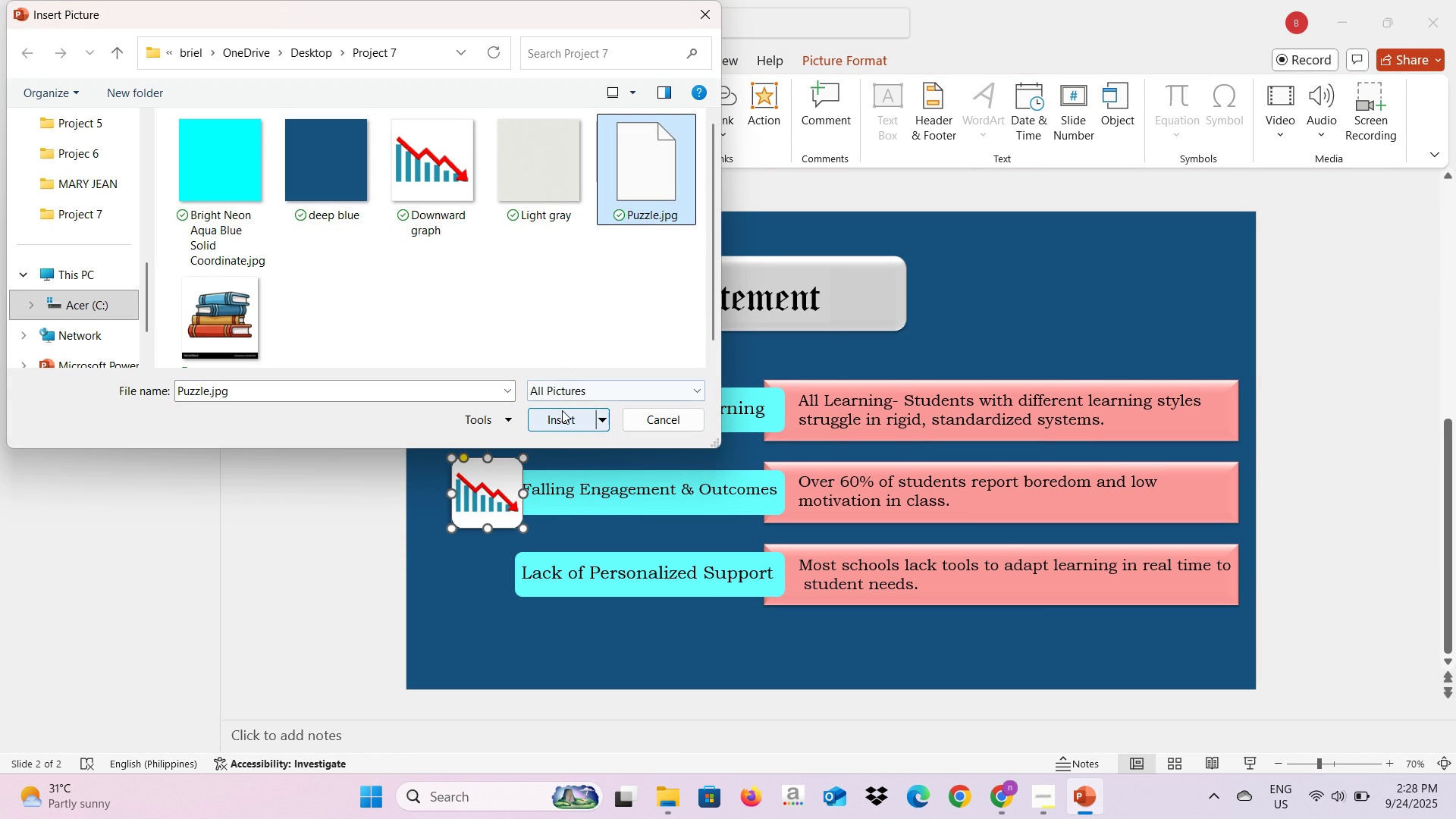 
left_click([562, 410])
 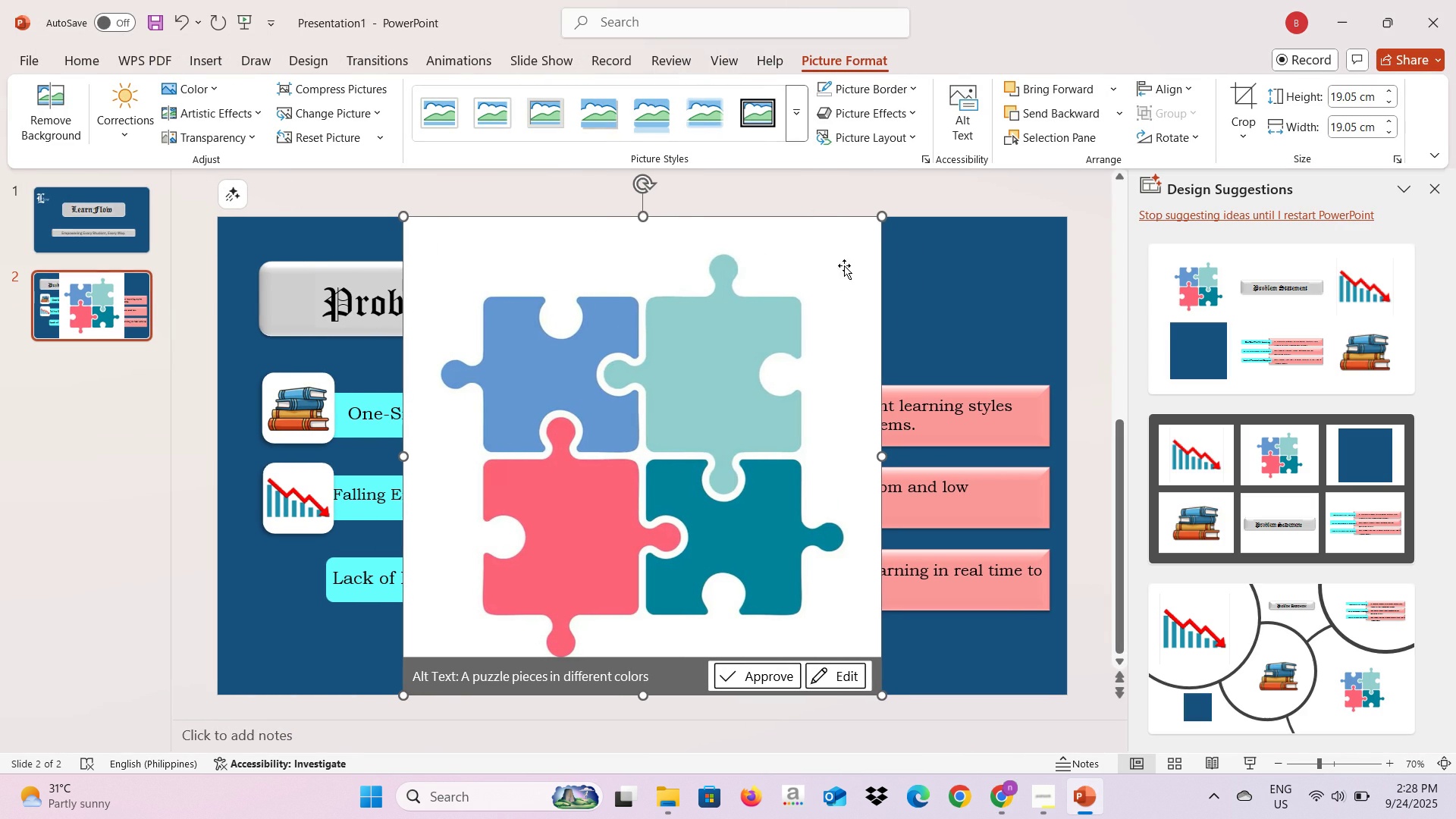 
left_click([39, 123])
 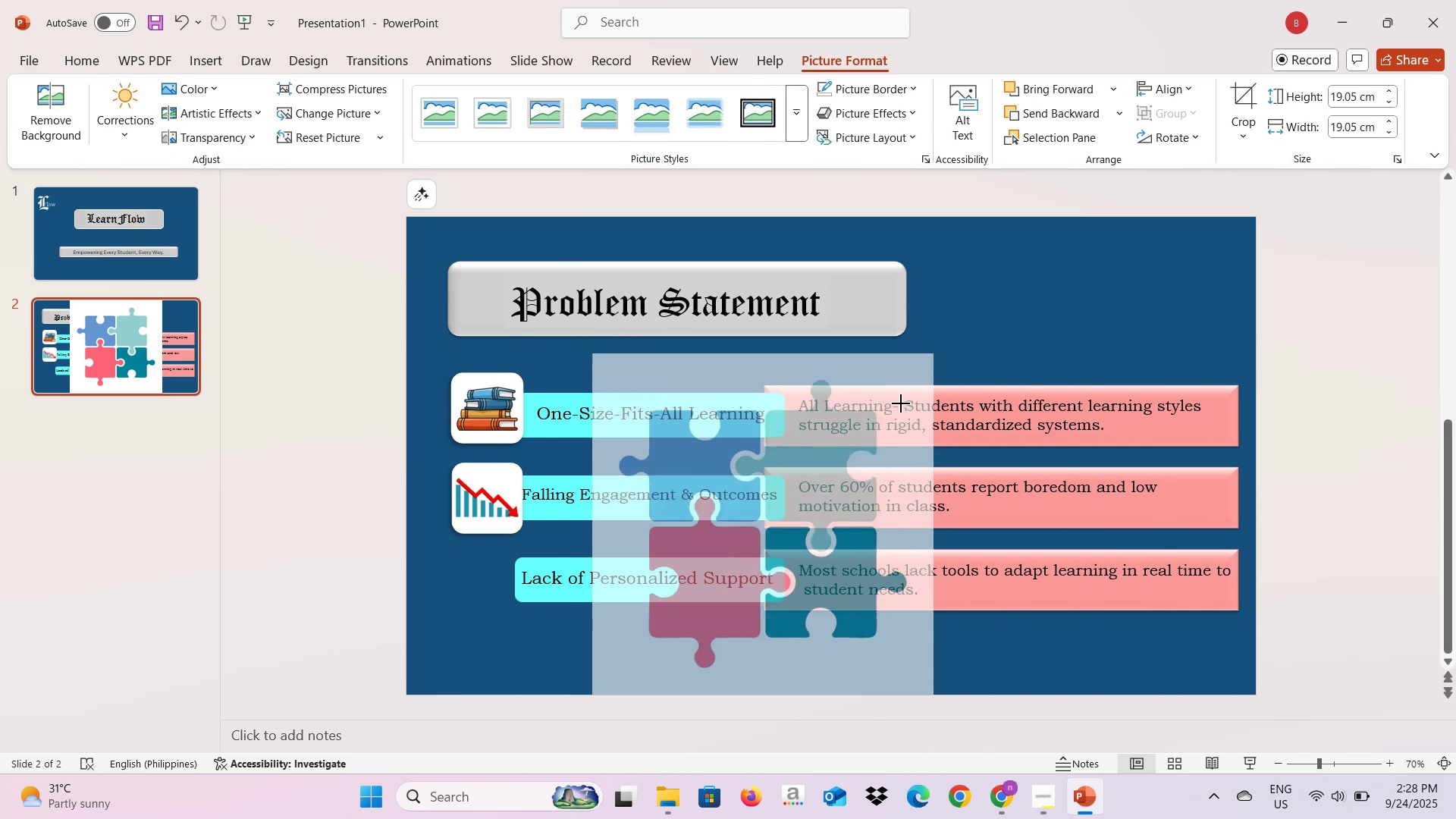 
wait(9.42)
 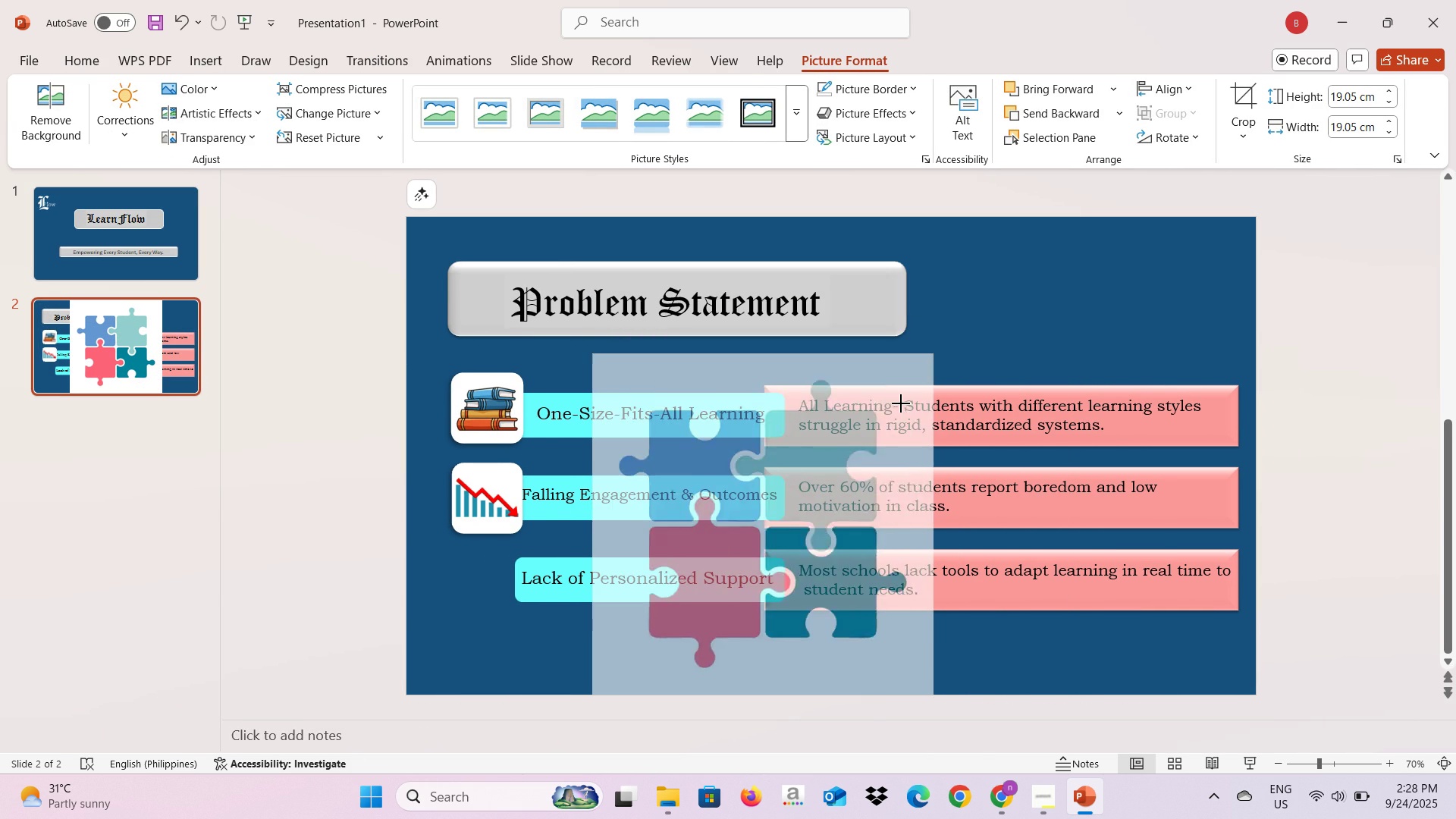 
left_click([780, 115])
 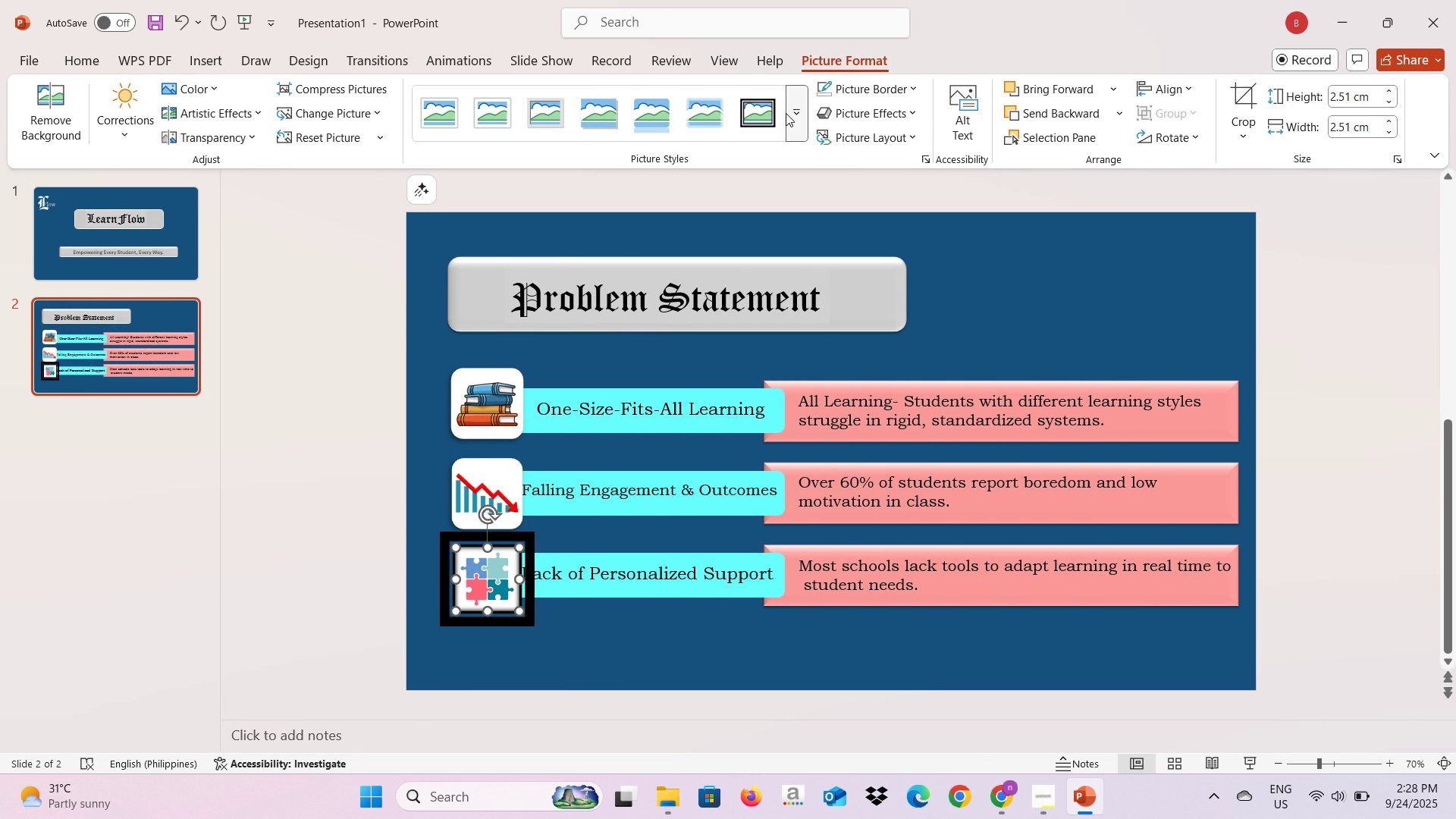 
left_click([786, 113])
 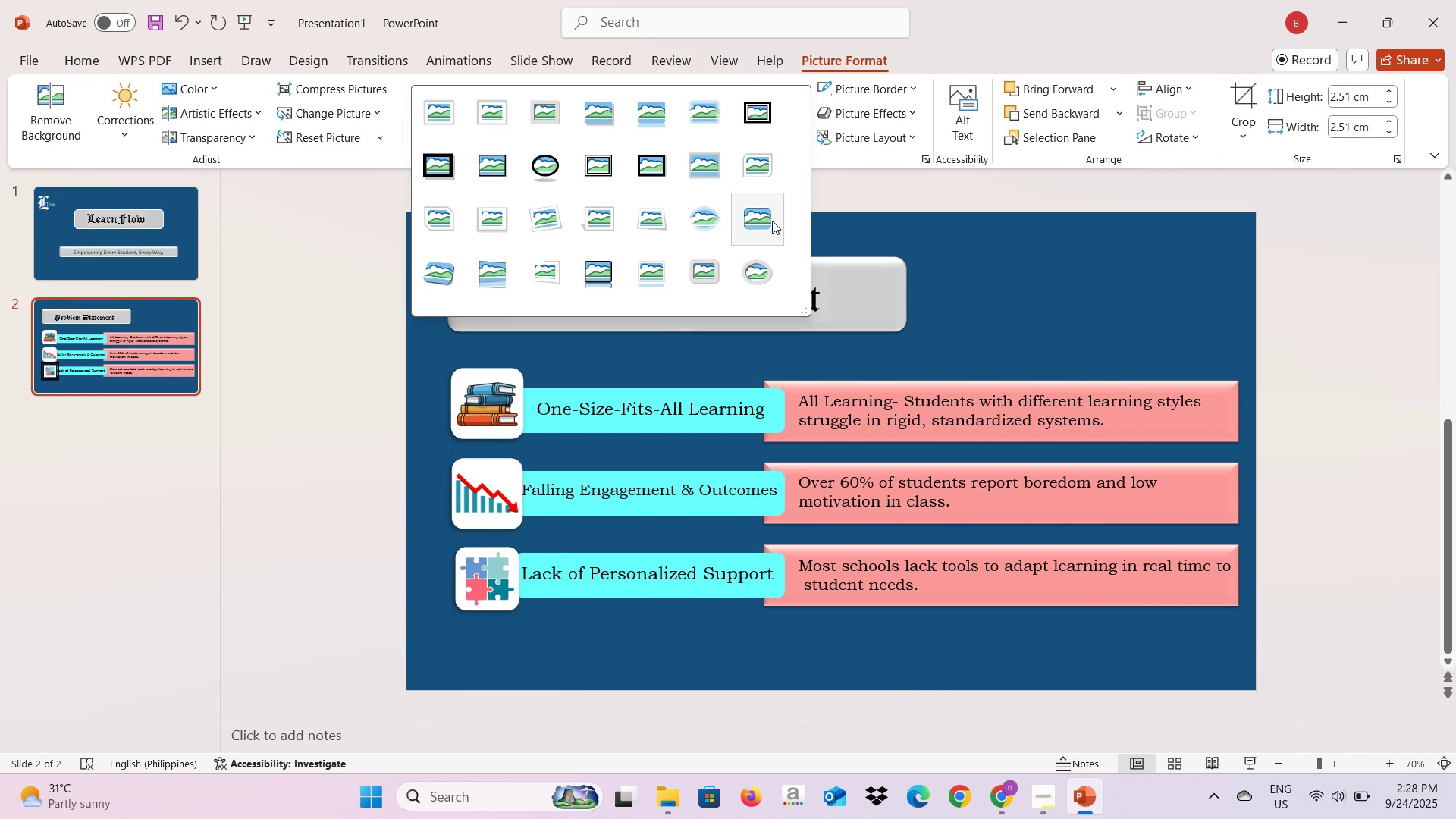 
left_click([772, 221])
 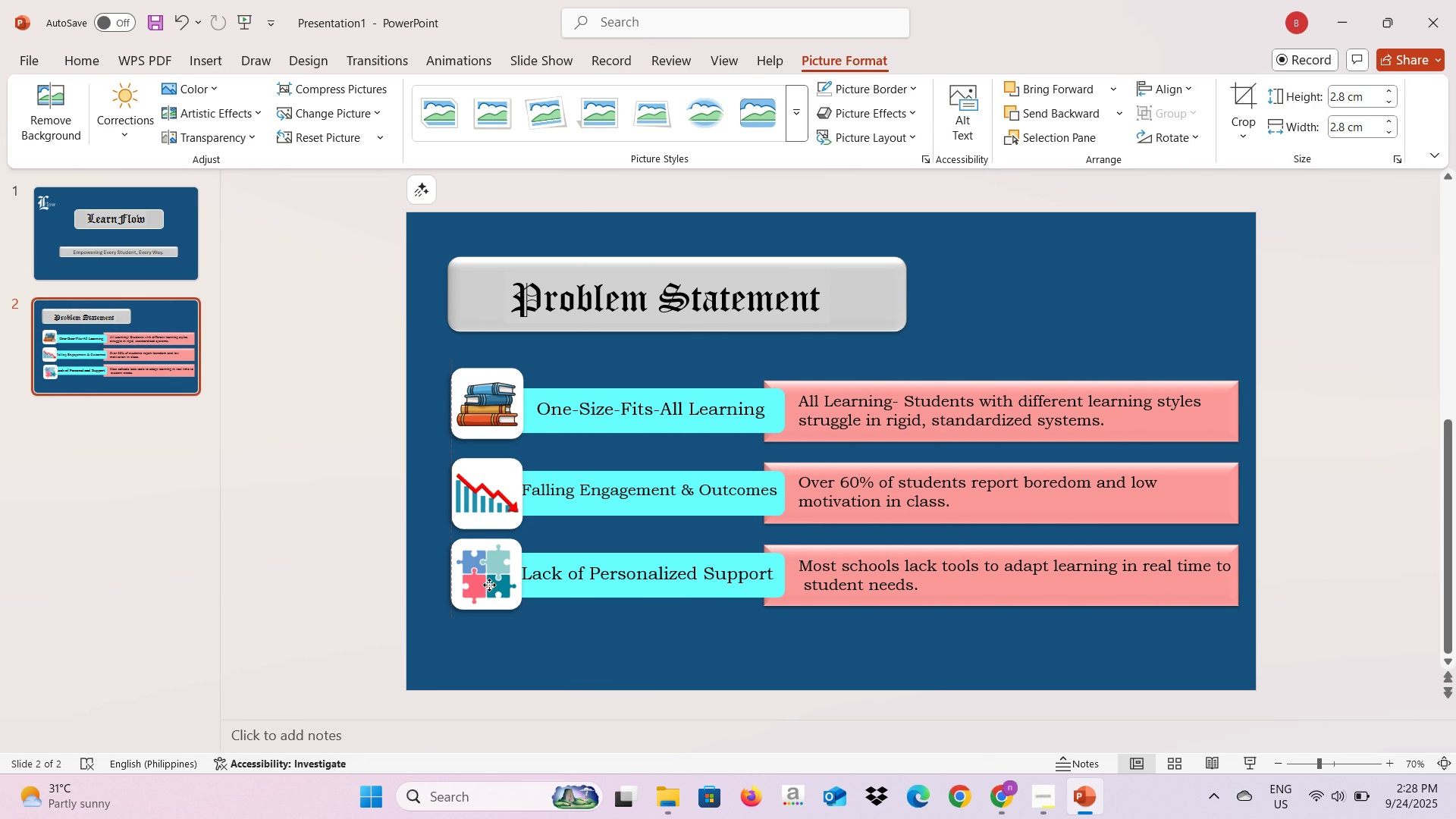 
wait(8.2)
 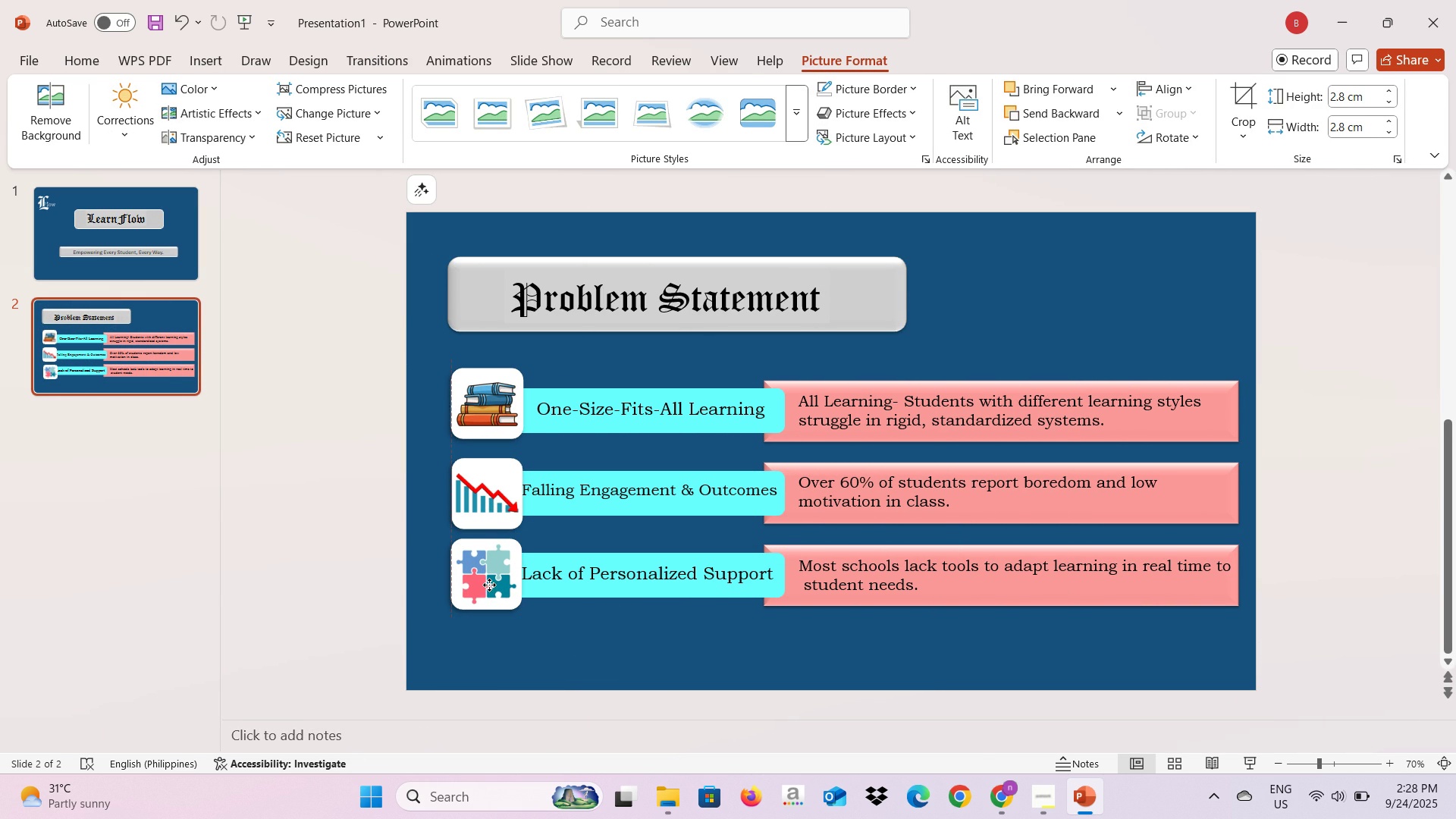 
left_click([777, 644])
 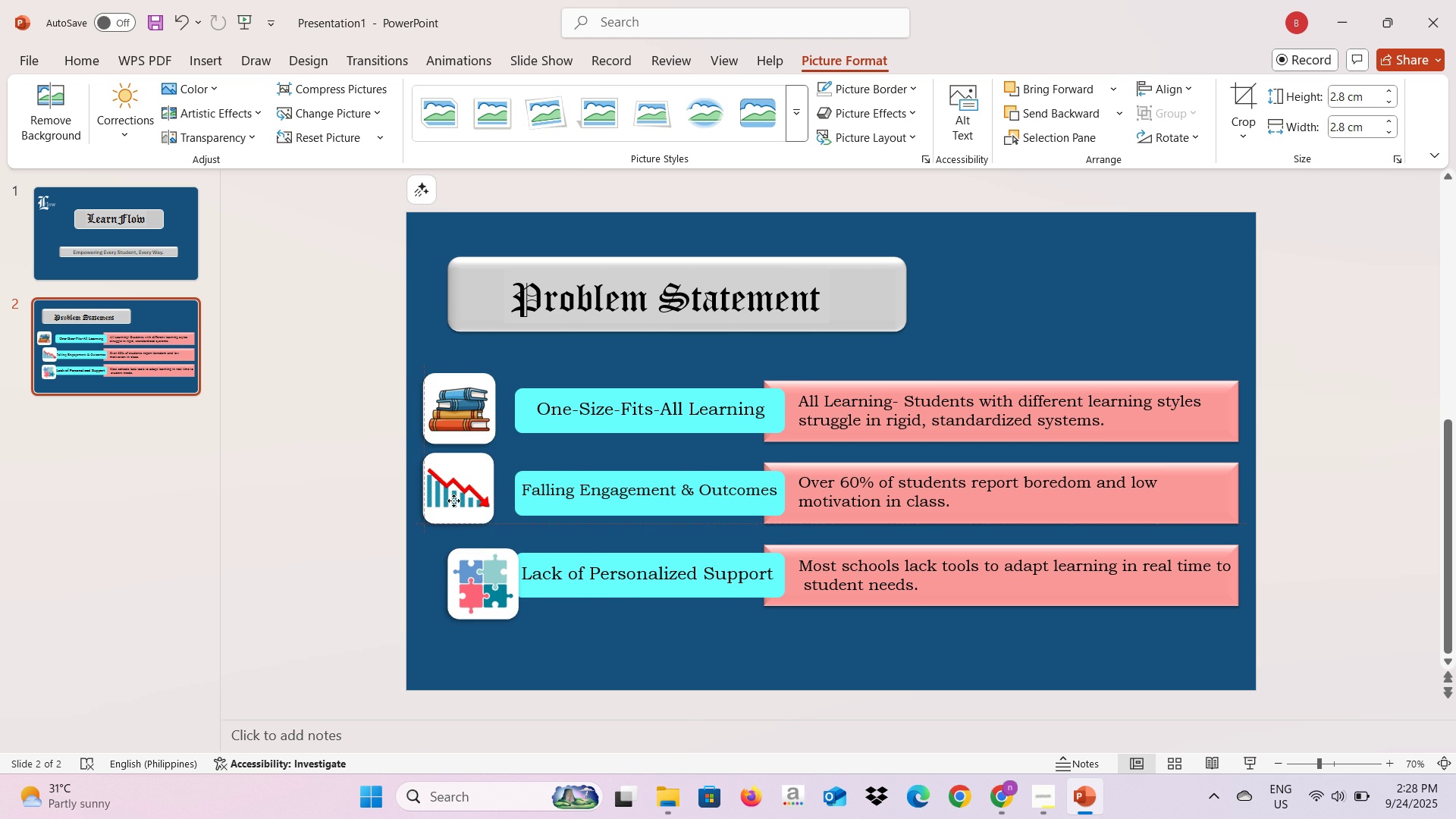 
wait(7.08)
 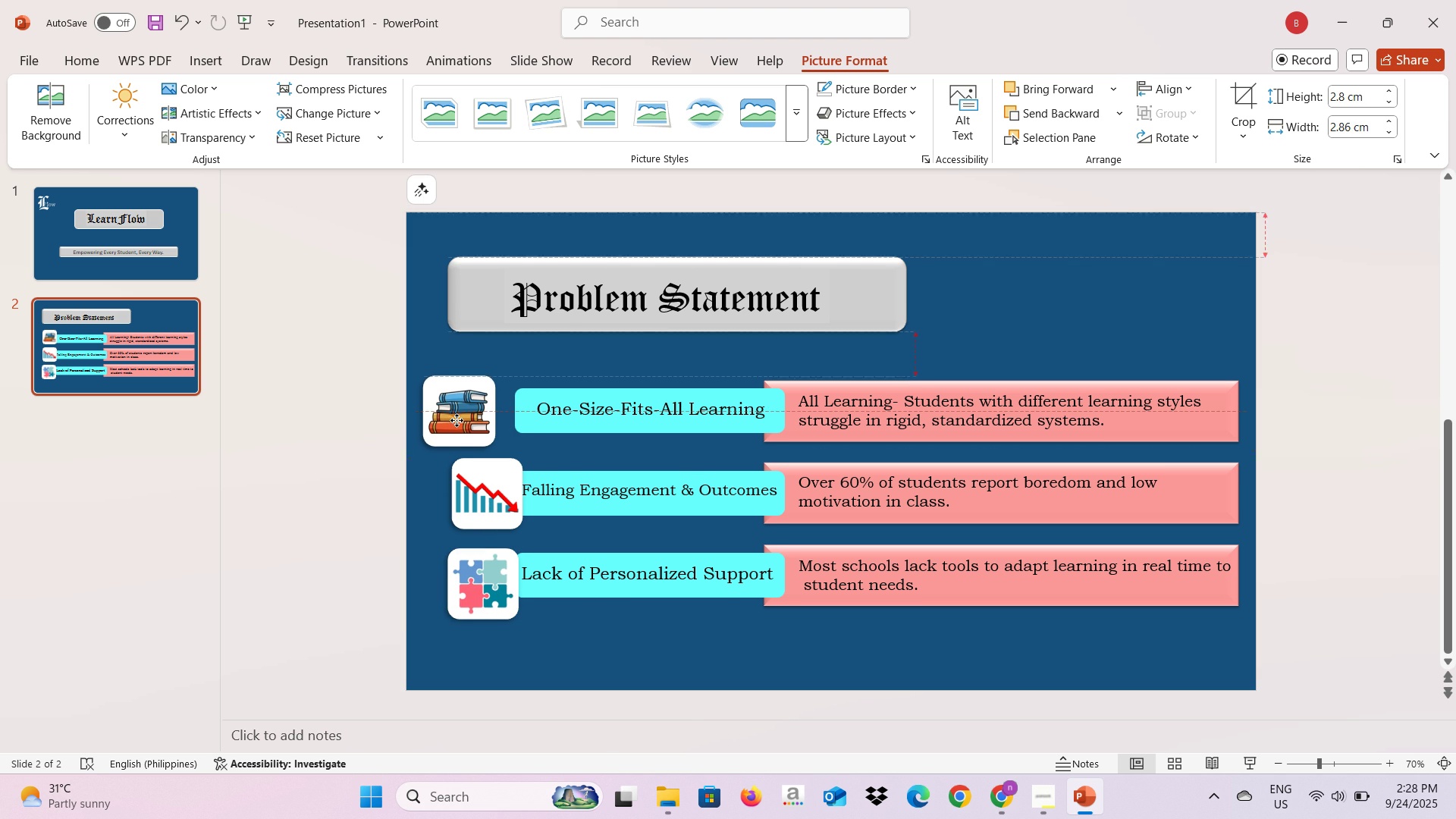 
scroll: coordinate [463, 500], scroll_direction: down, amount: 1.0
 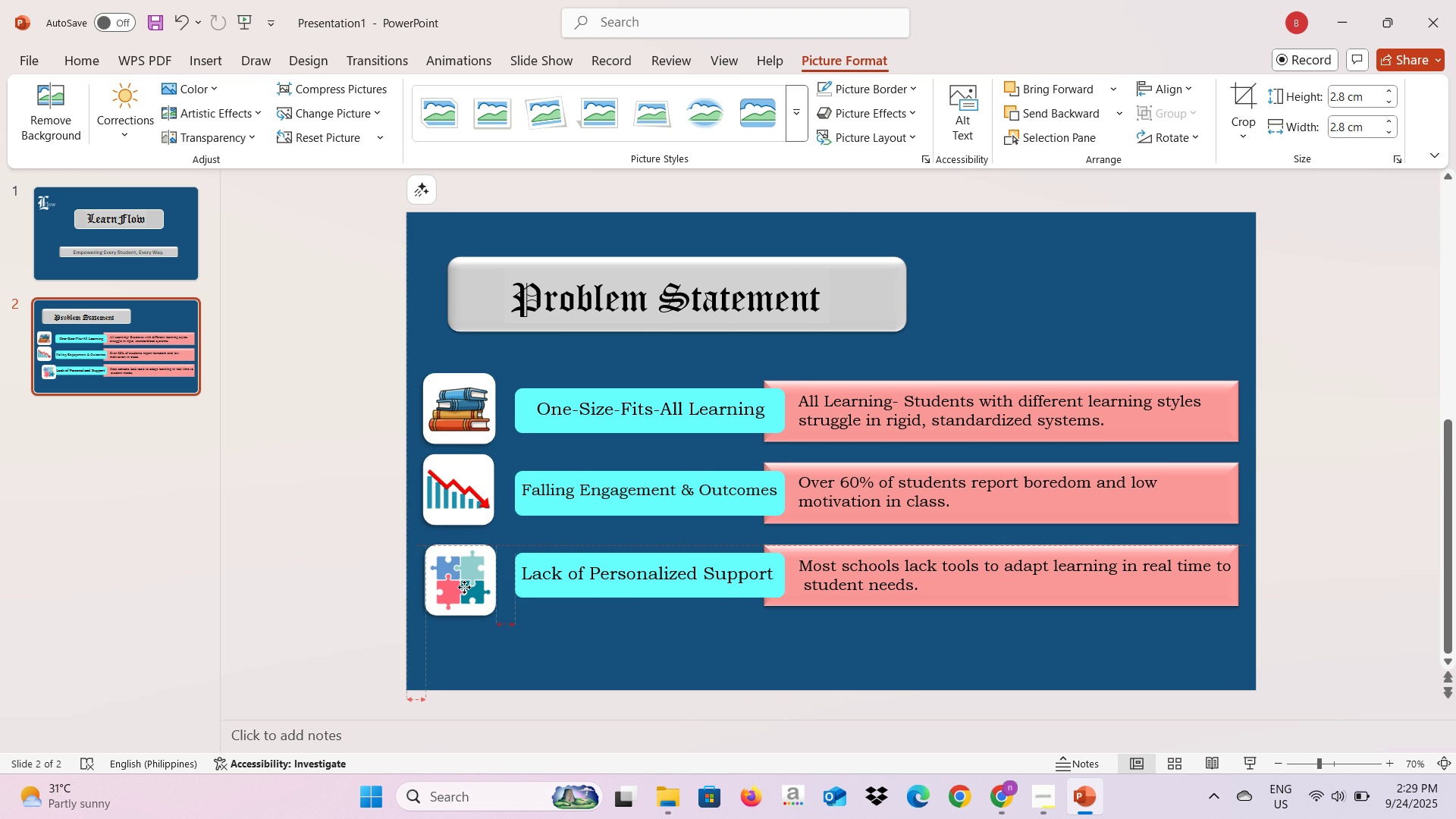 
wait(5.57)
 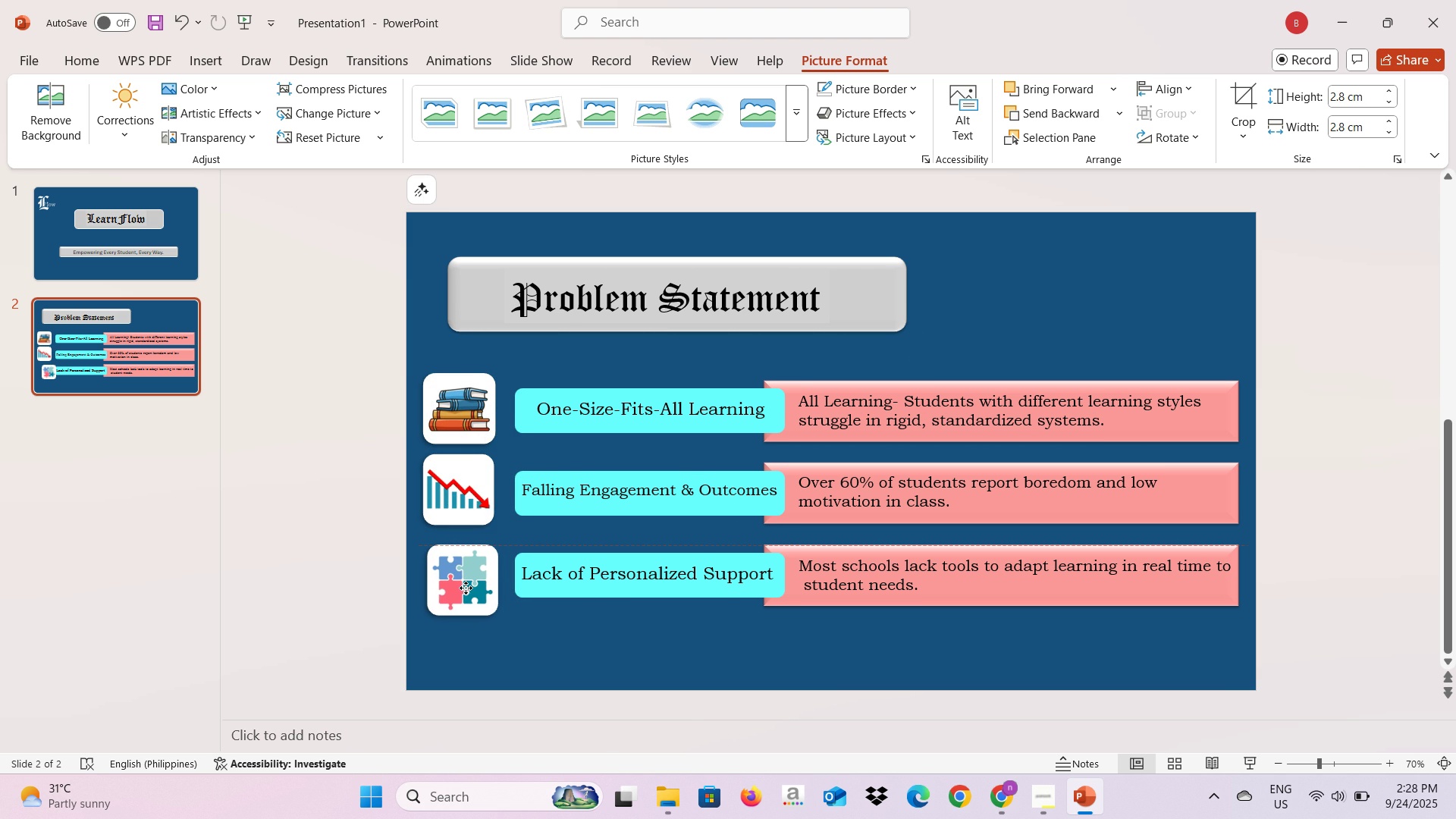 
left_click([885, 533])
 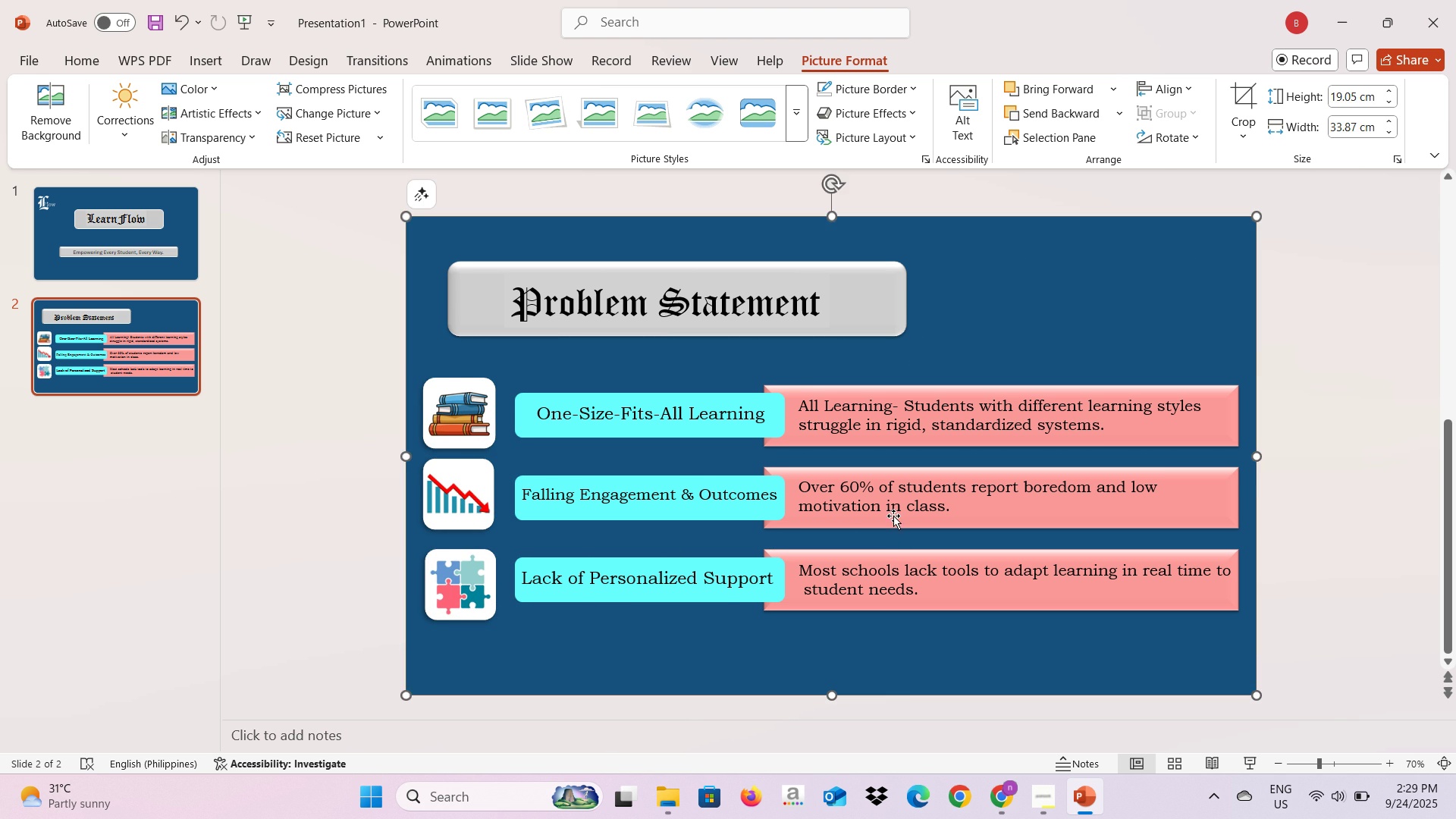 
left_click([893, 516])